 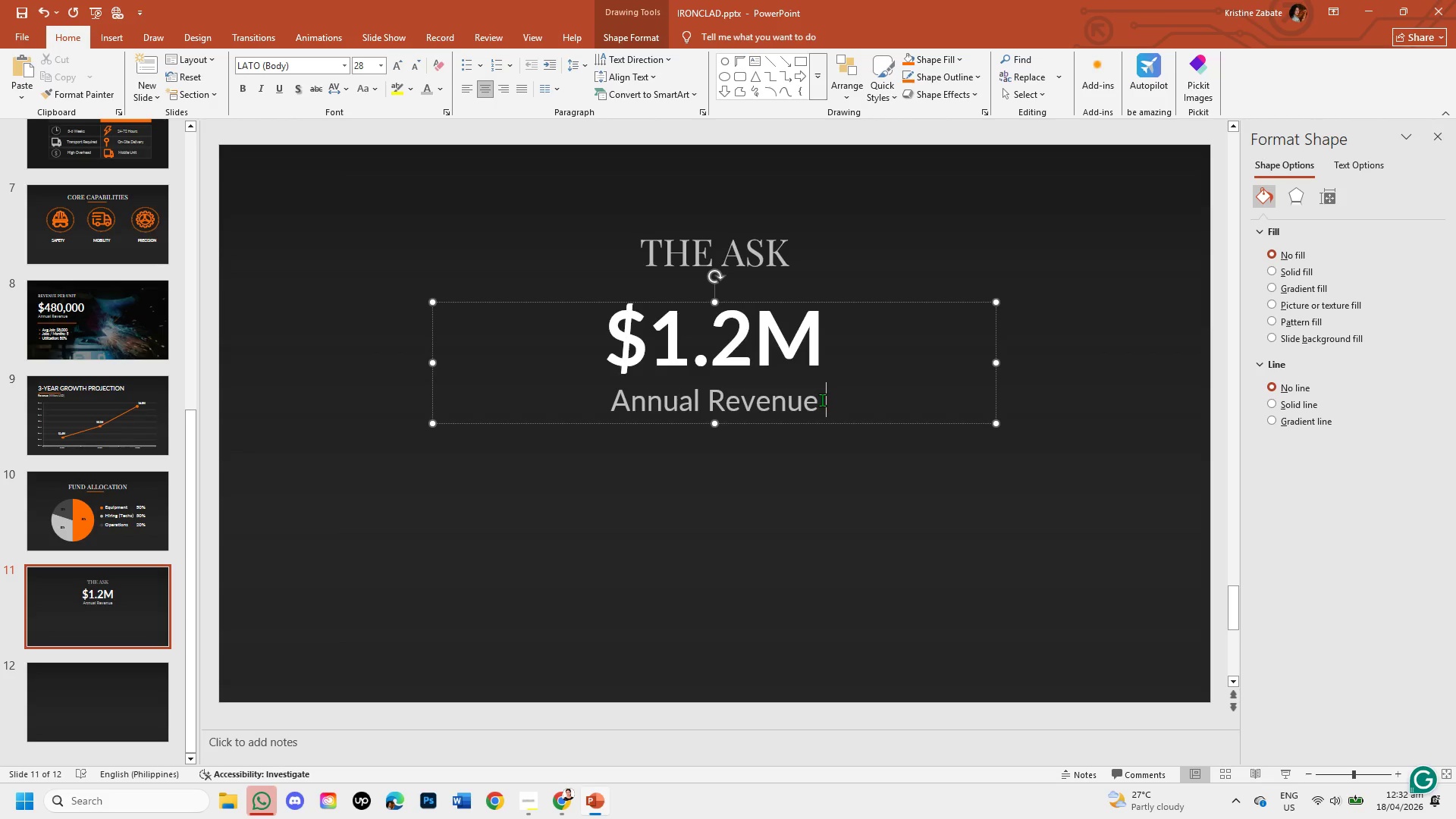 
key(Backspace)
key(Backspace)
key(Backspace)
key(Backspace)
key(Backspace)
key(Backspace)
key(Backspace)
key(Backspace)
key(Backspace)
key(Backspace)
key(Backspace)
key(Backspace)
key(Backspace)
key(Backspace)
key(Backspace)
type(f)
key(Backspace)
type(FUNDING REQUEST )
 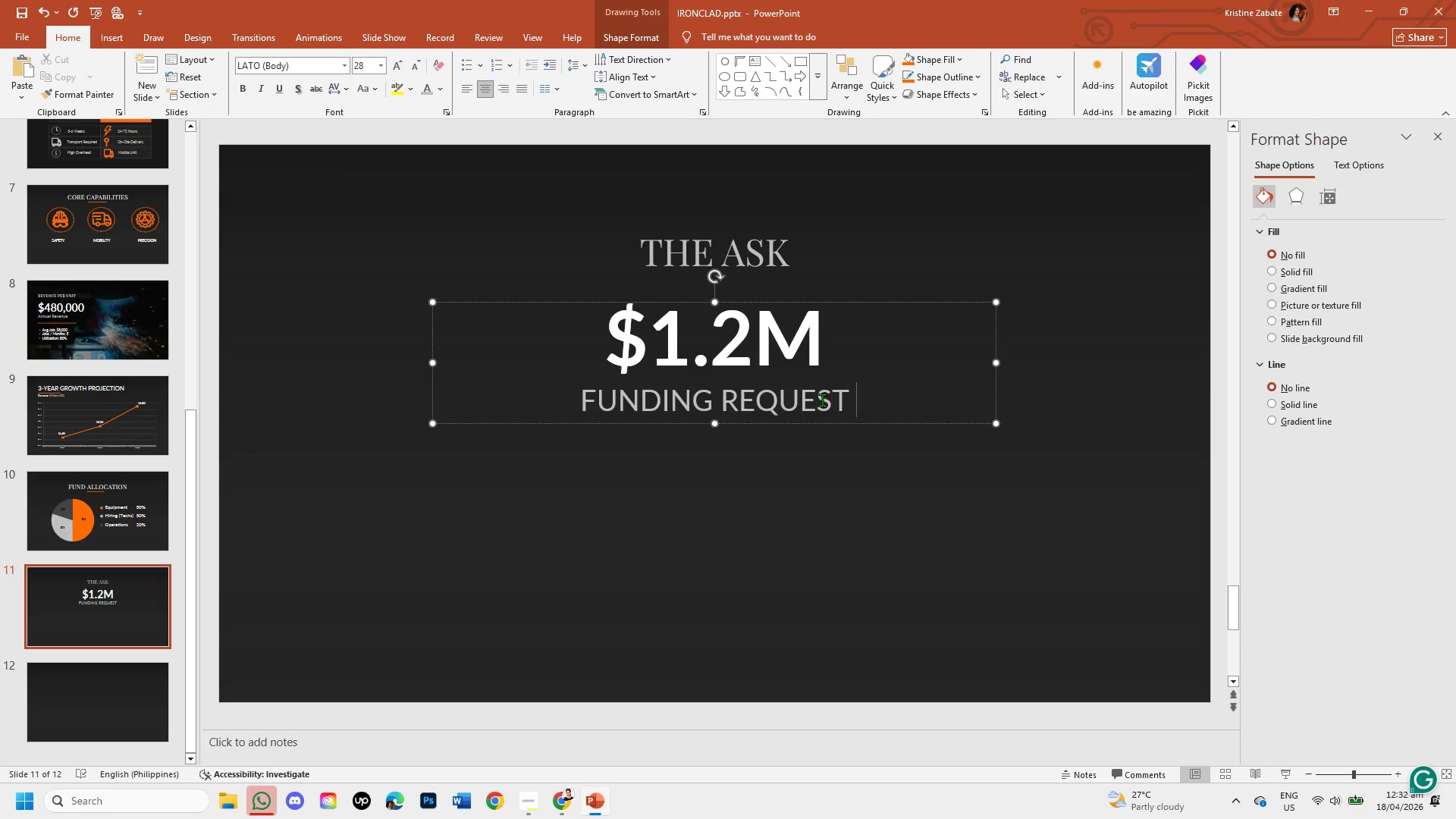 
wait(20.84)
 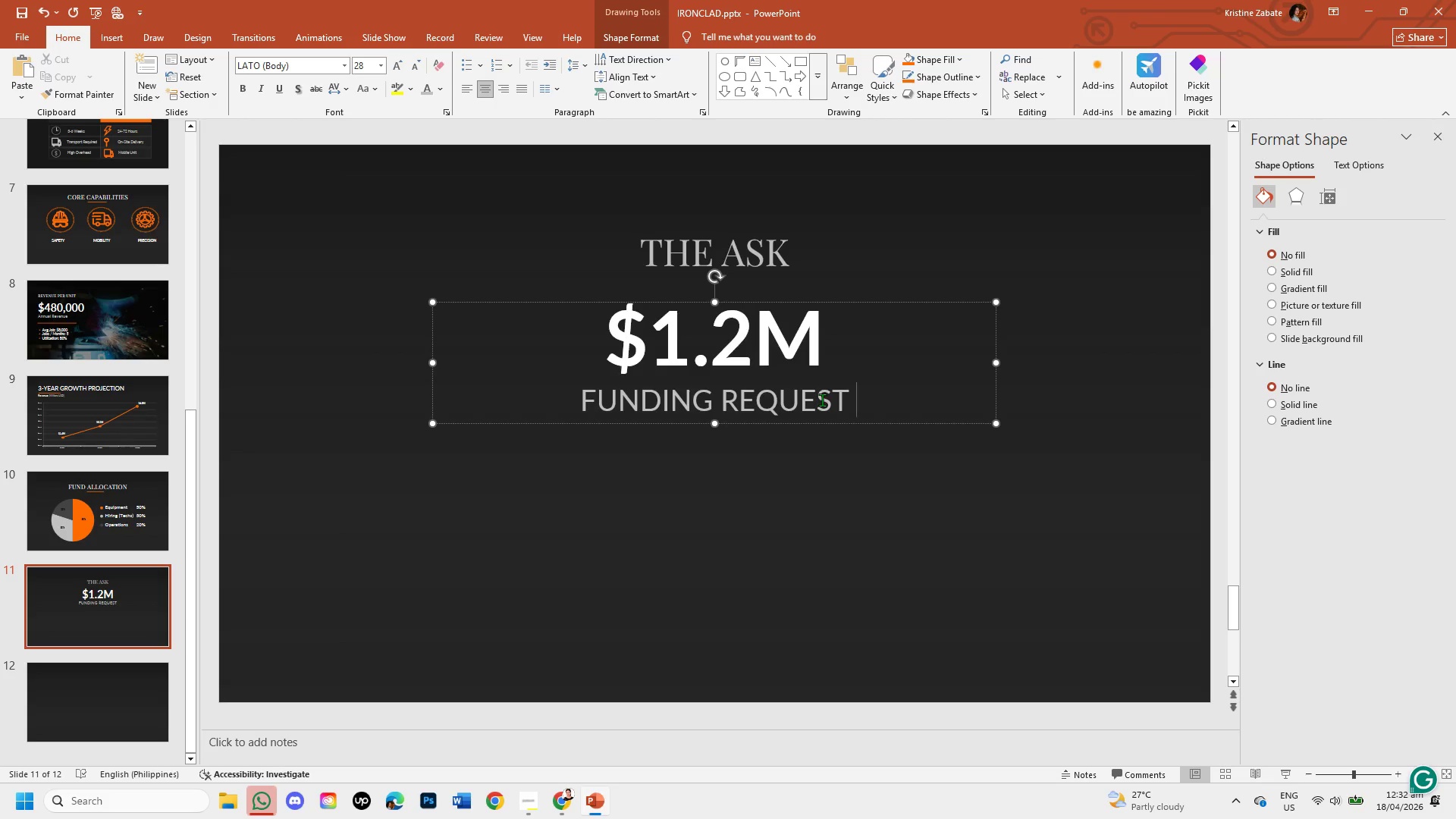 
left_click_drag(start_coordinate=[602, 340], to_coordinate=[852, 322])
 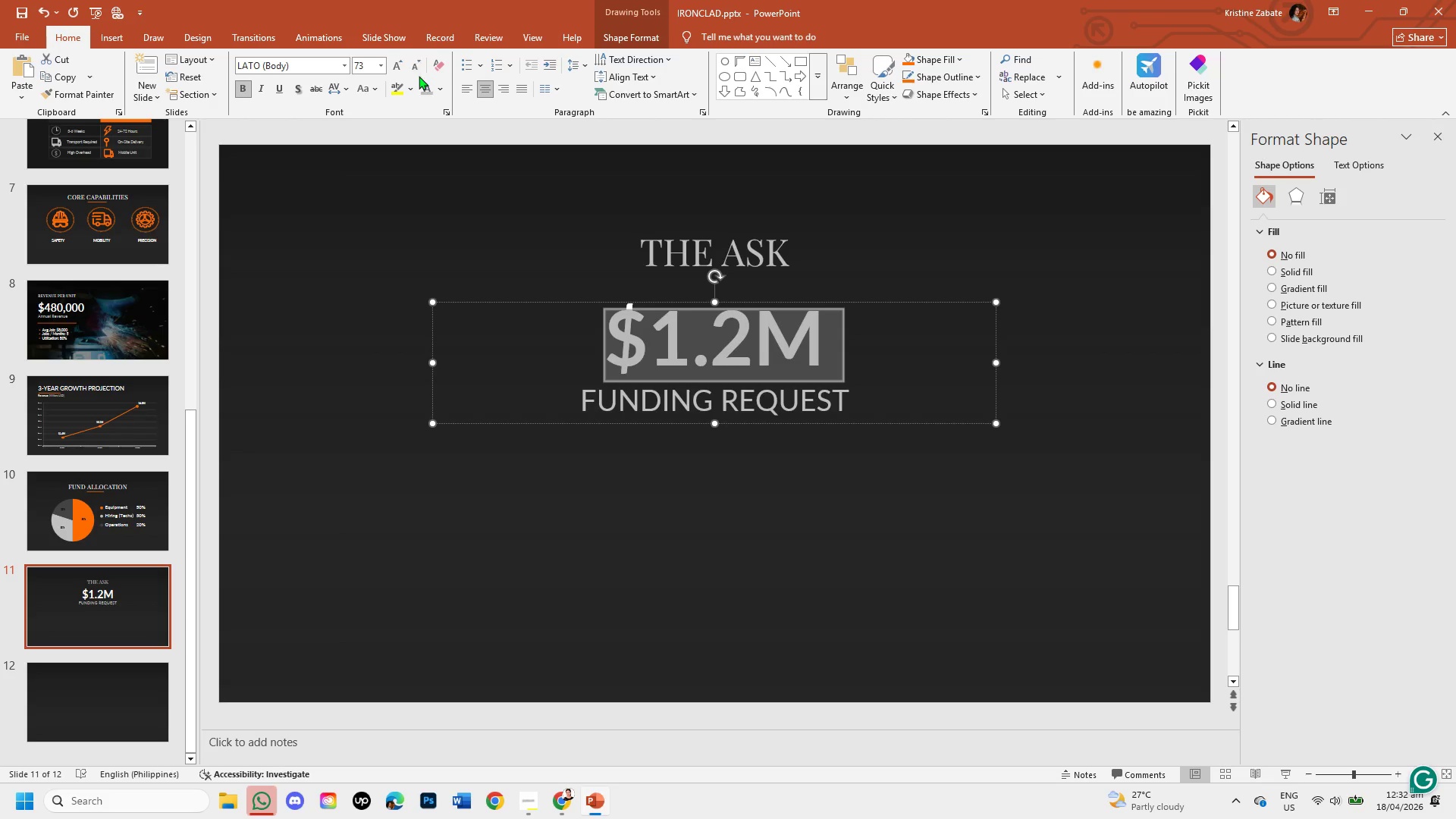 
left_click([394, 63])
 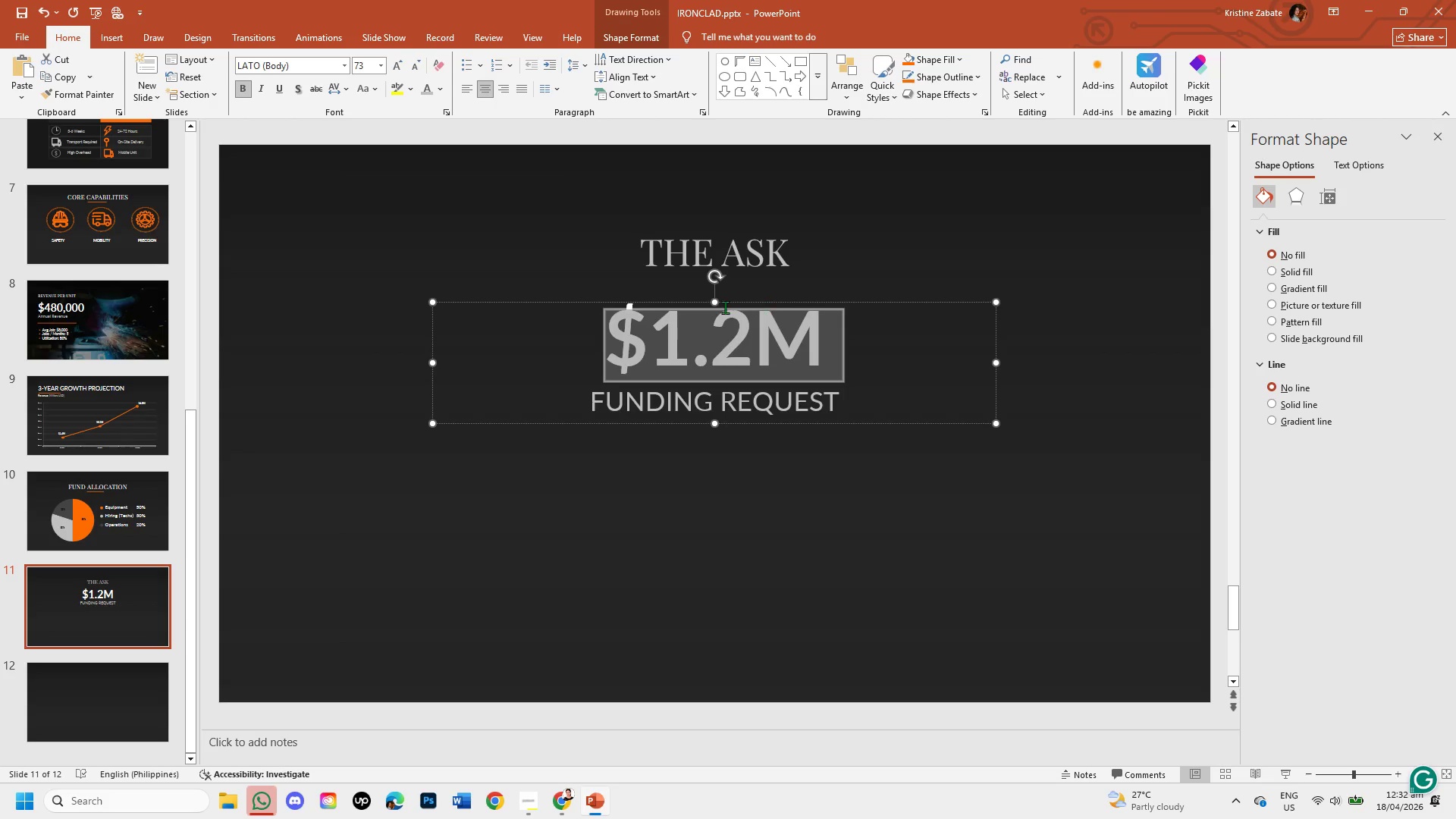 
left_click_drag(start_coordinate=[715, 300], to_coordinate=[714, 285])
 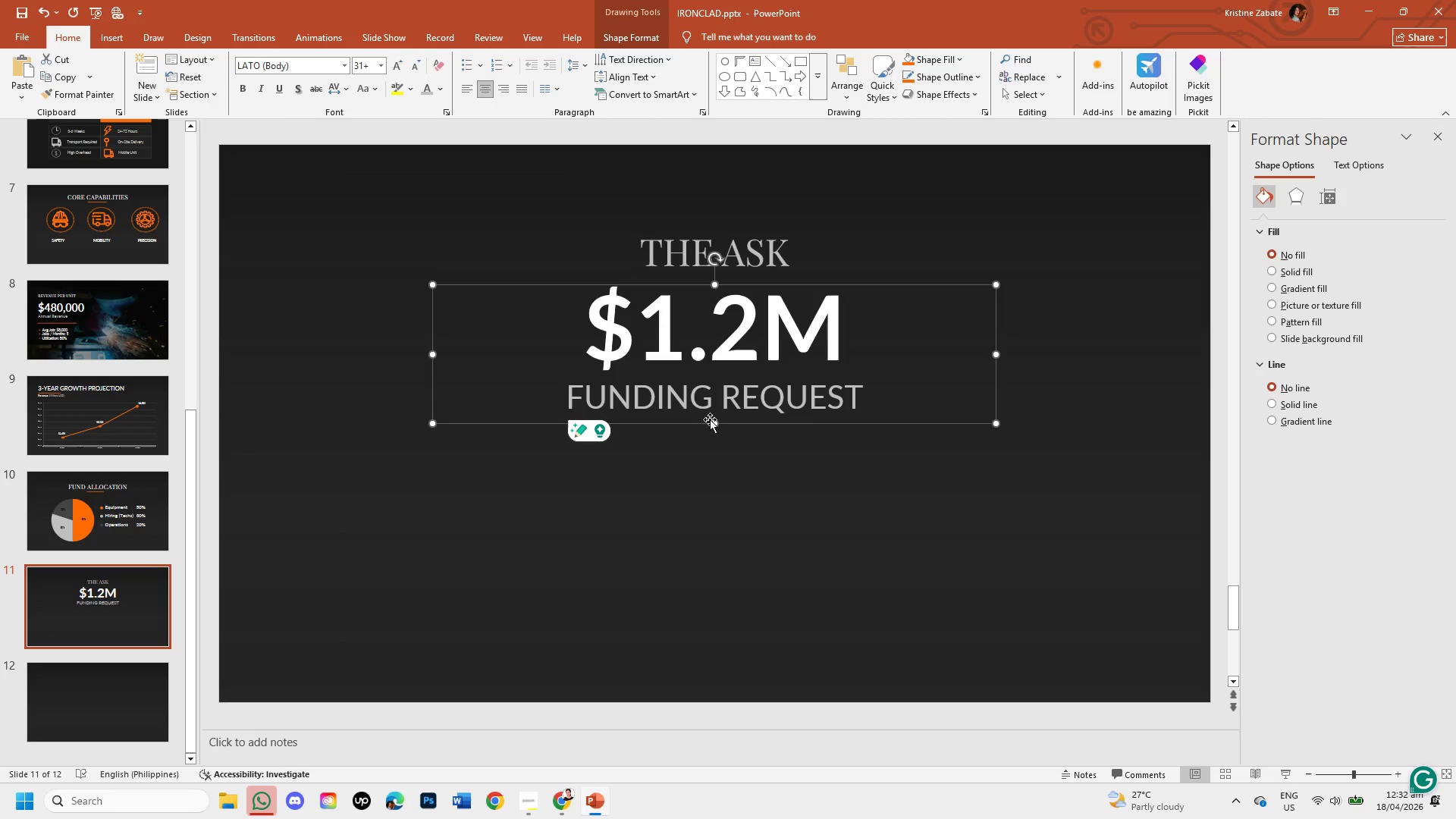 
left_click_drag(start_coordinate=[711, 420], to_coordinate=[721, 435])
 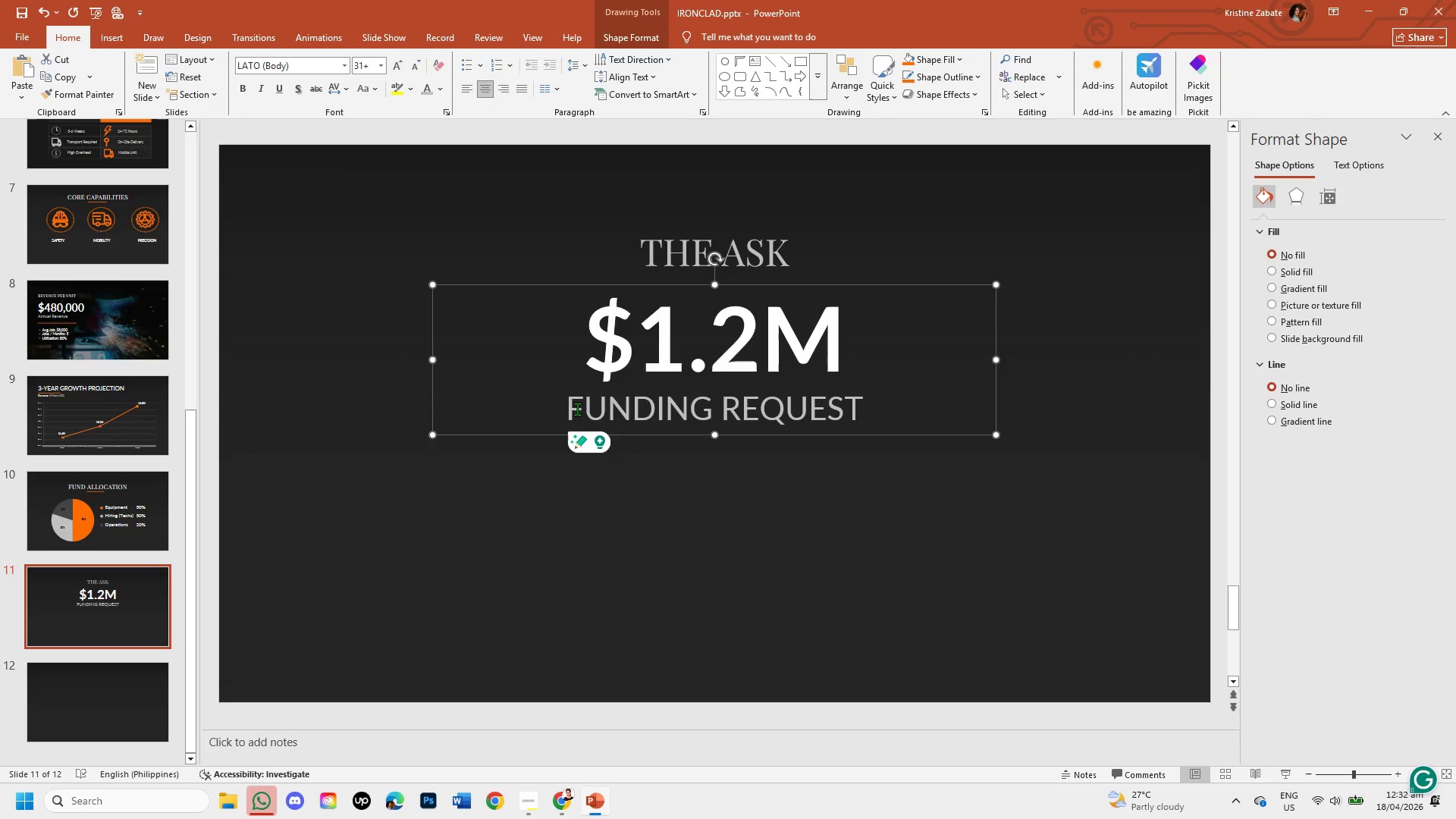 
left_click_drag(start_coordinate=[571, 408], to_coordinate=[862, 403])
 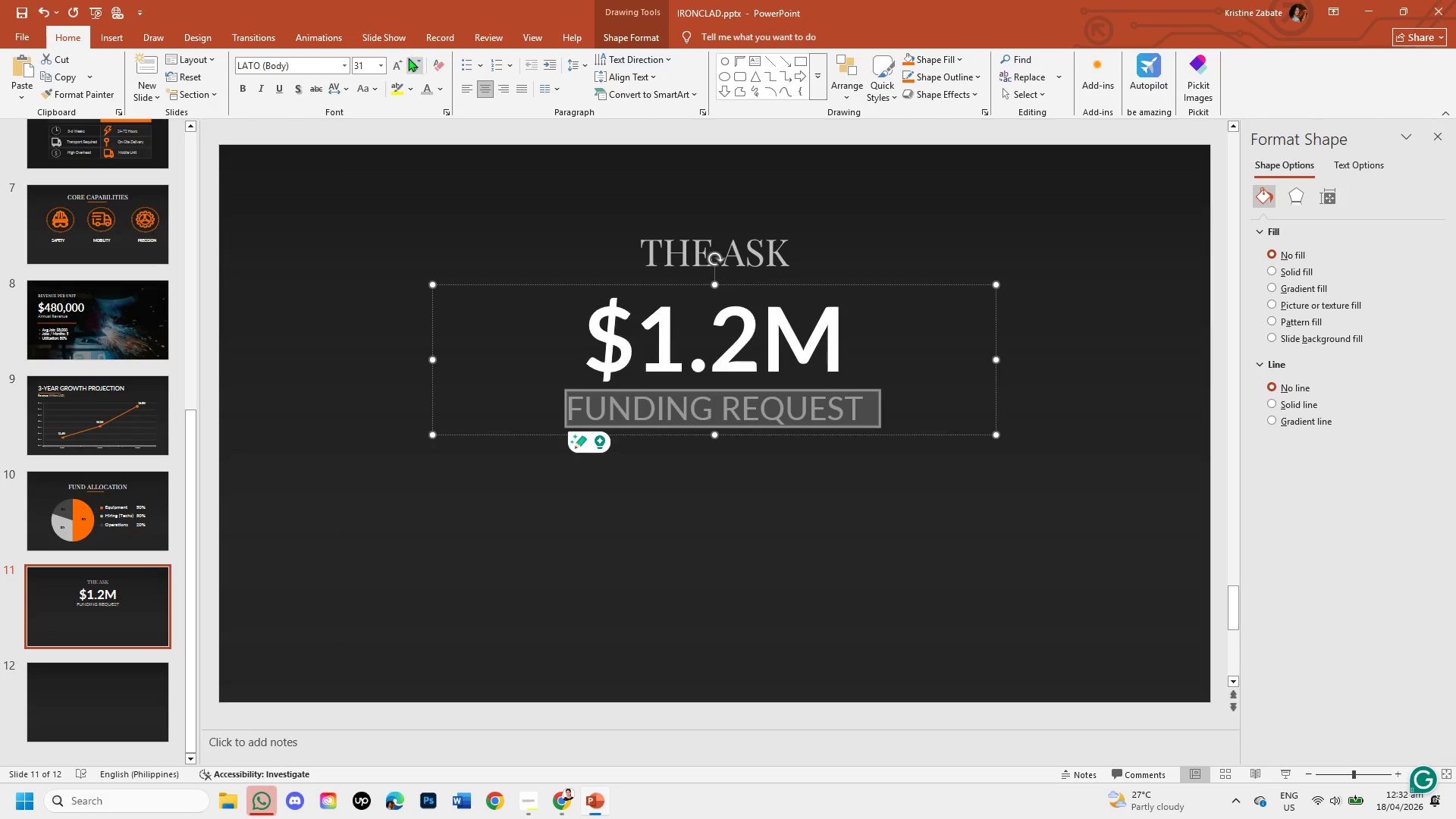 
left_click([412, 62])
 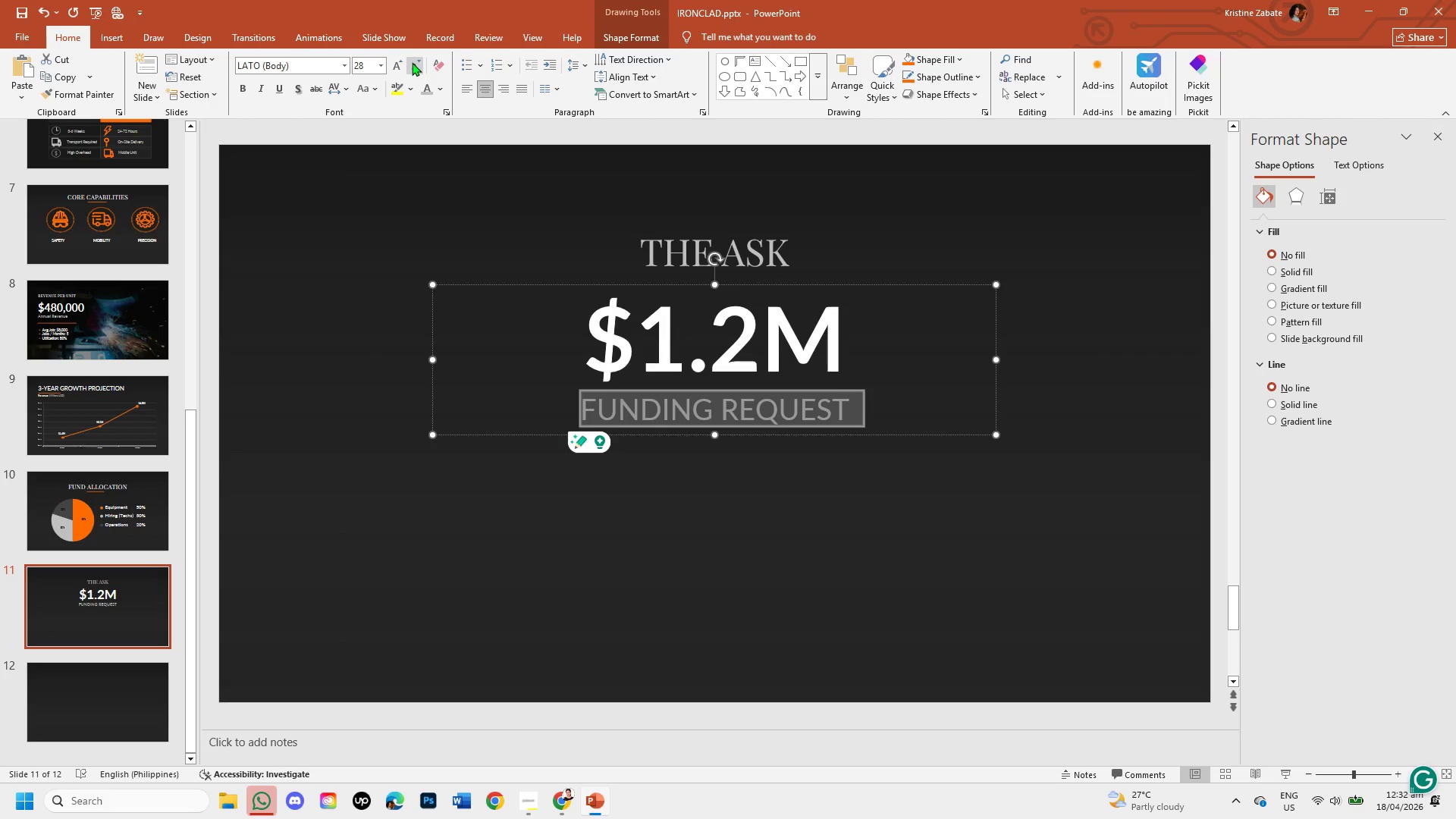 
left_click([412, 62])
 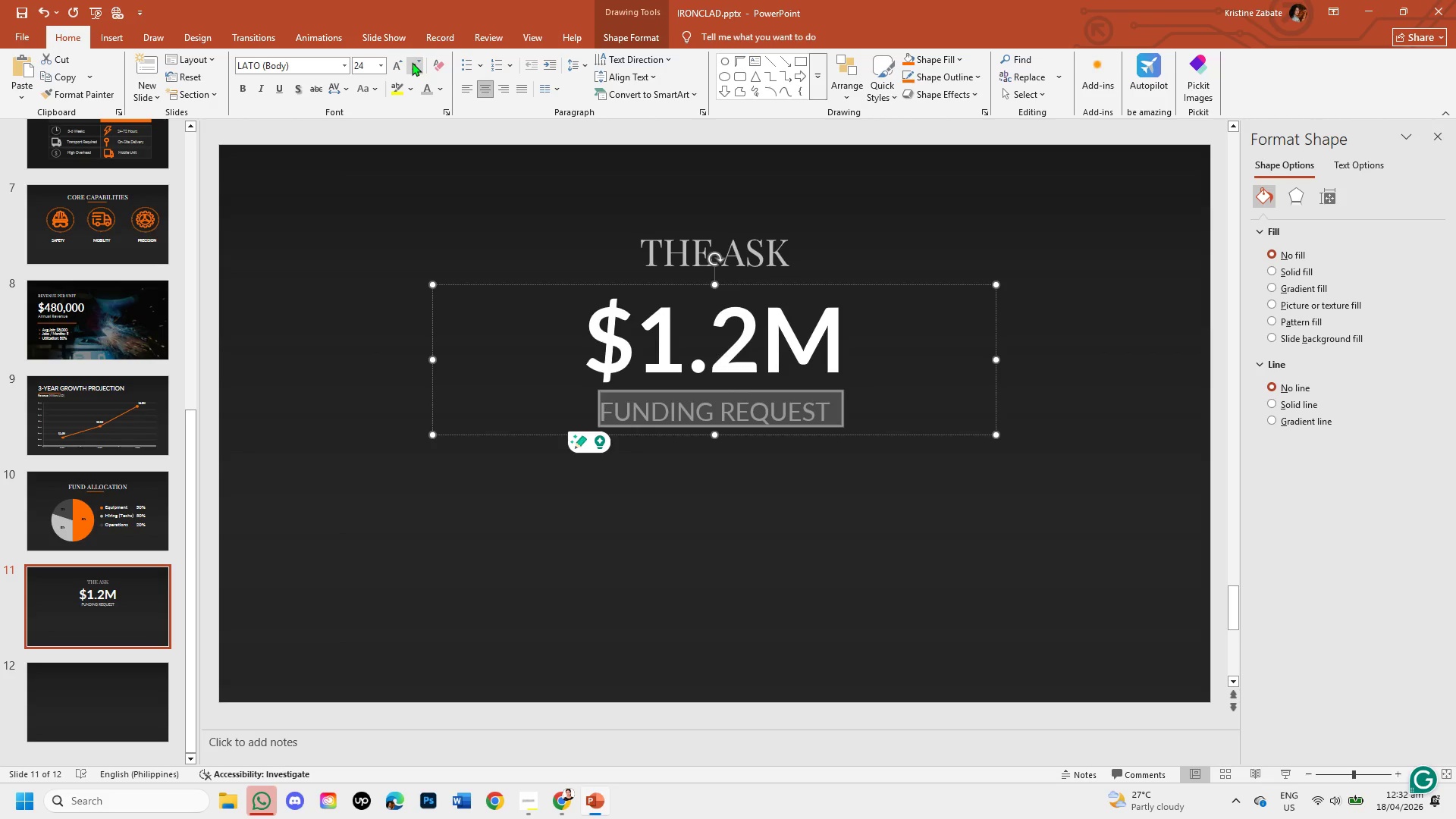 
left_click([394, 67])
 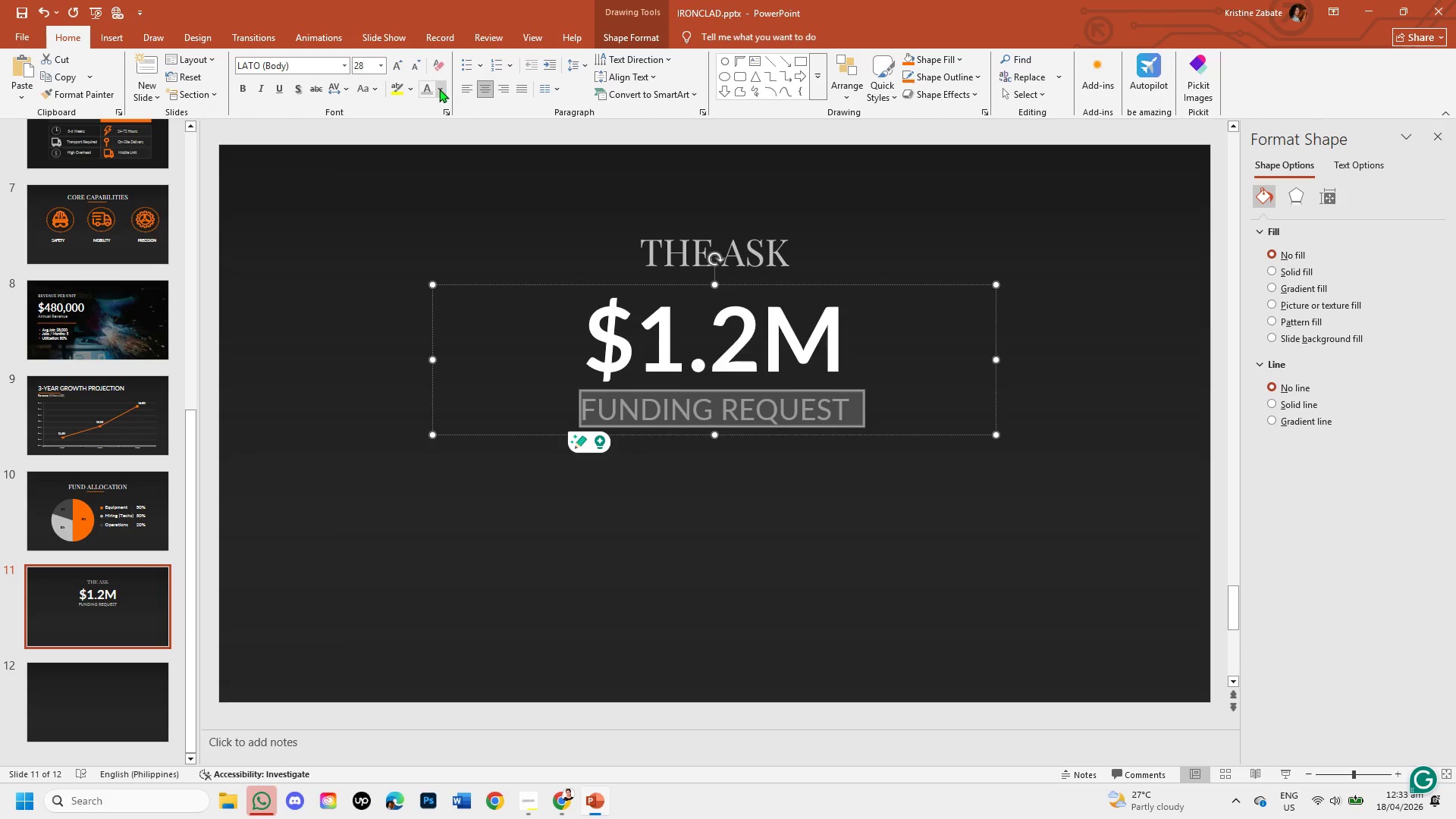 
left_click([505, 368])
 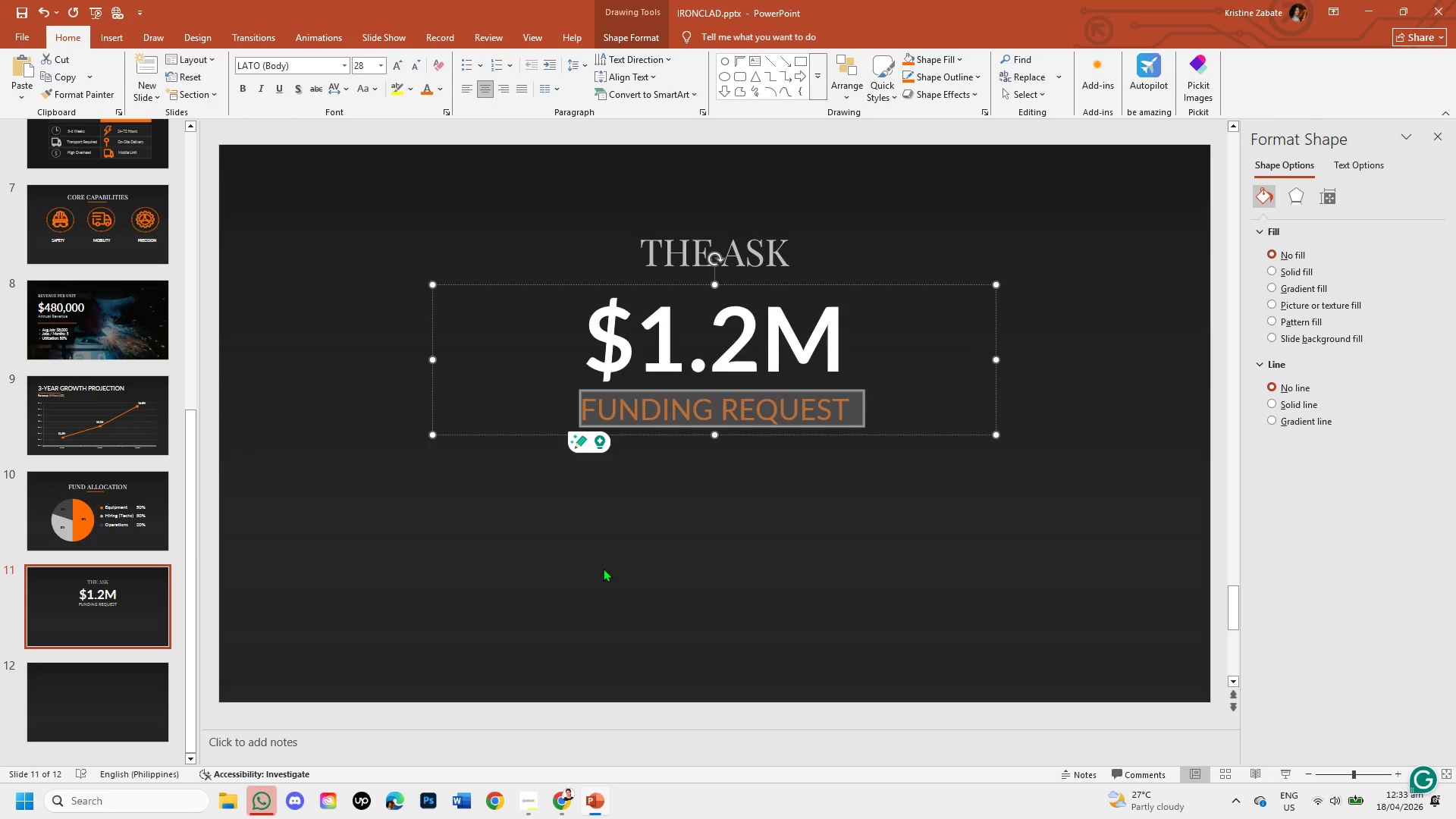 
left_click([603, 568])
 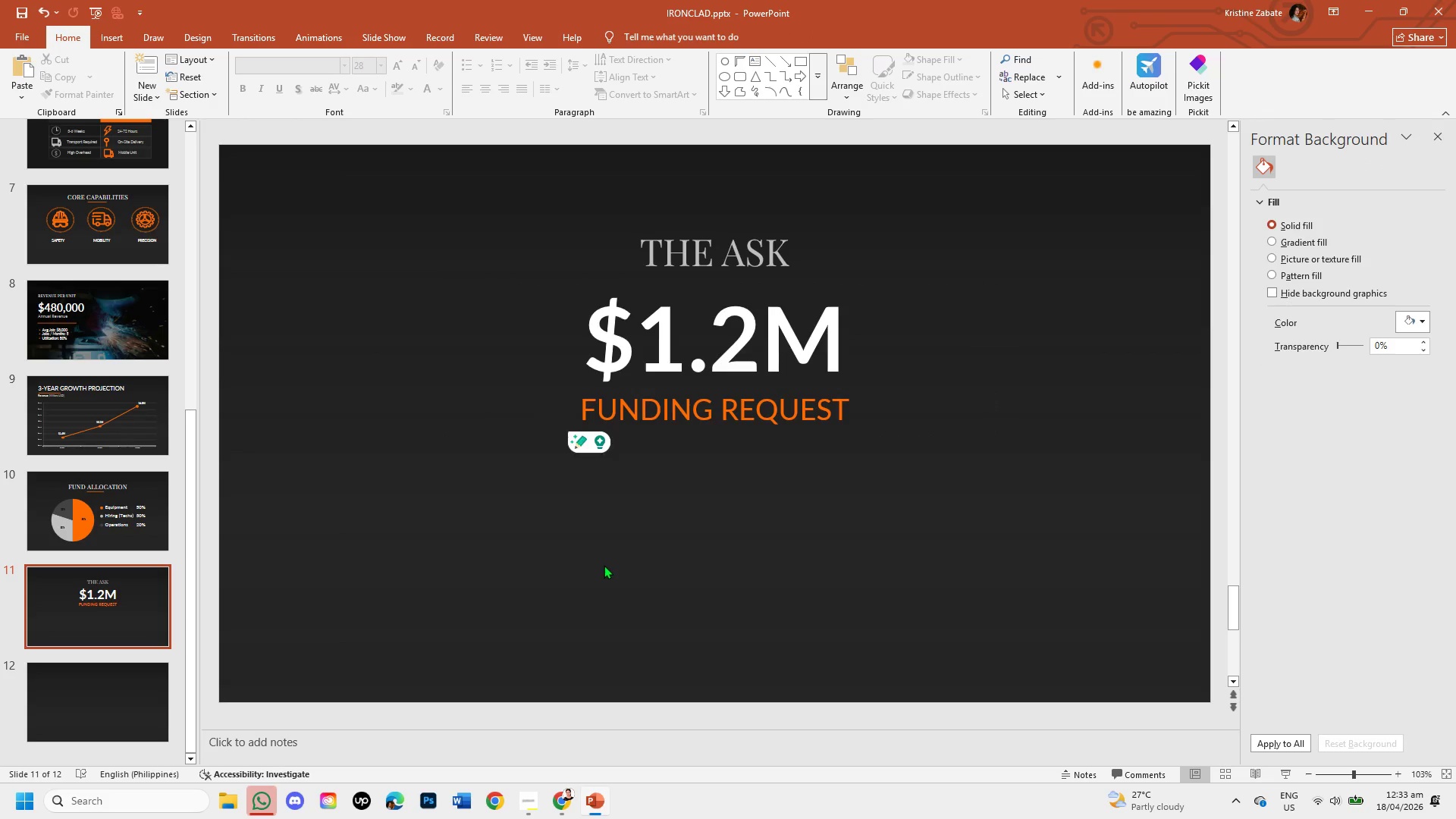 
left_click([649, 244])
 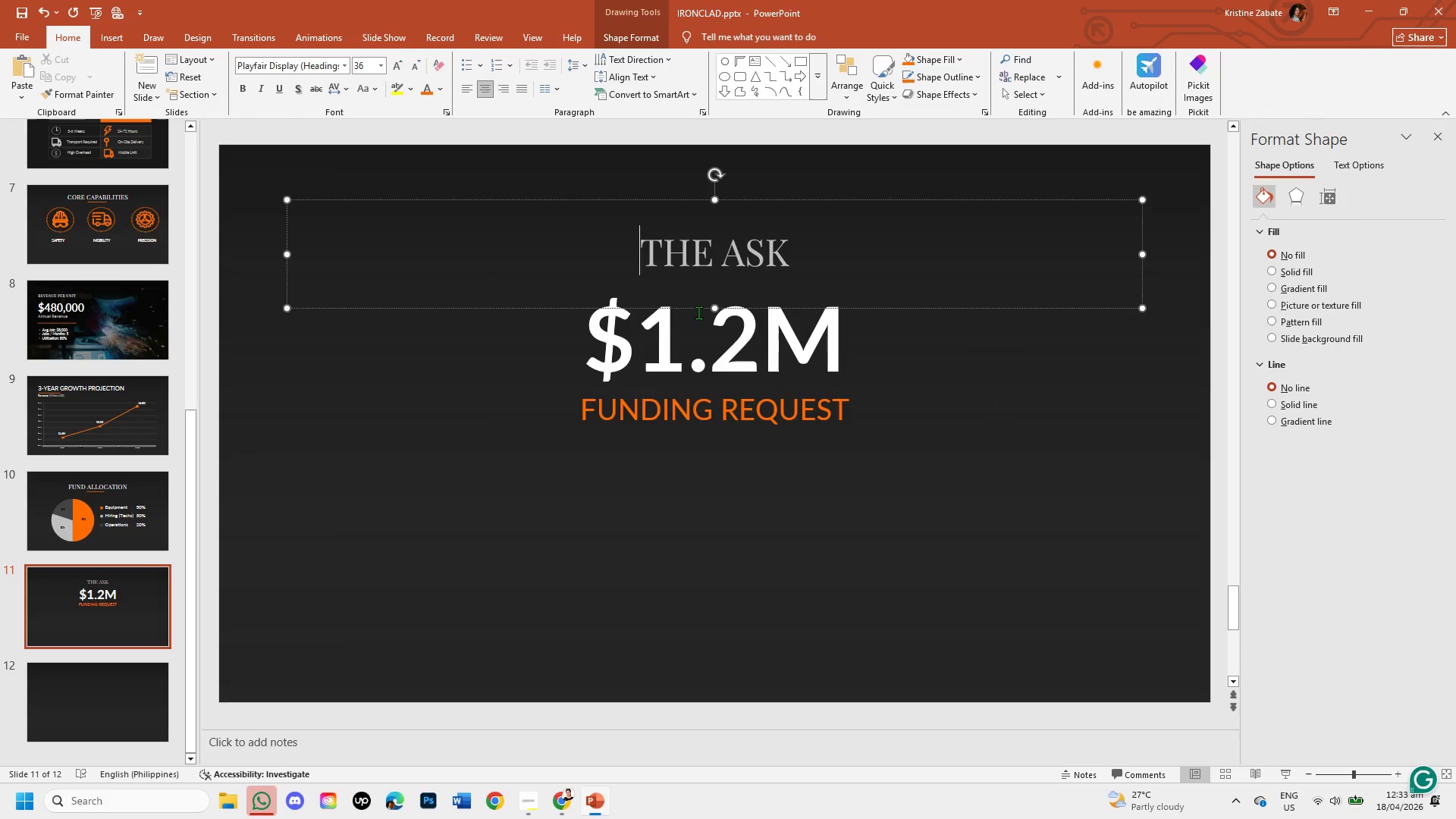 
left_click([693, 306])
 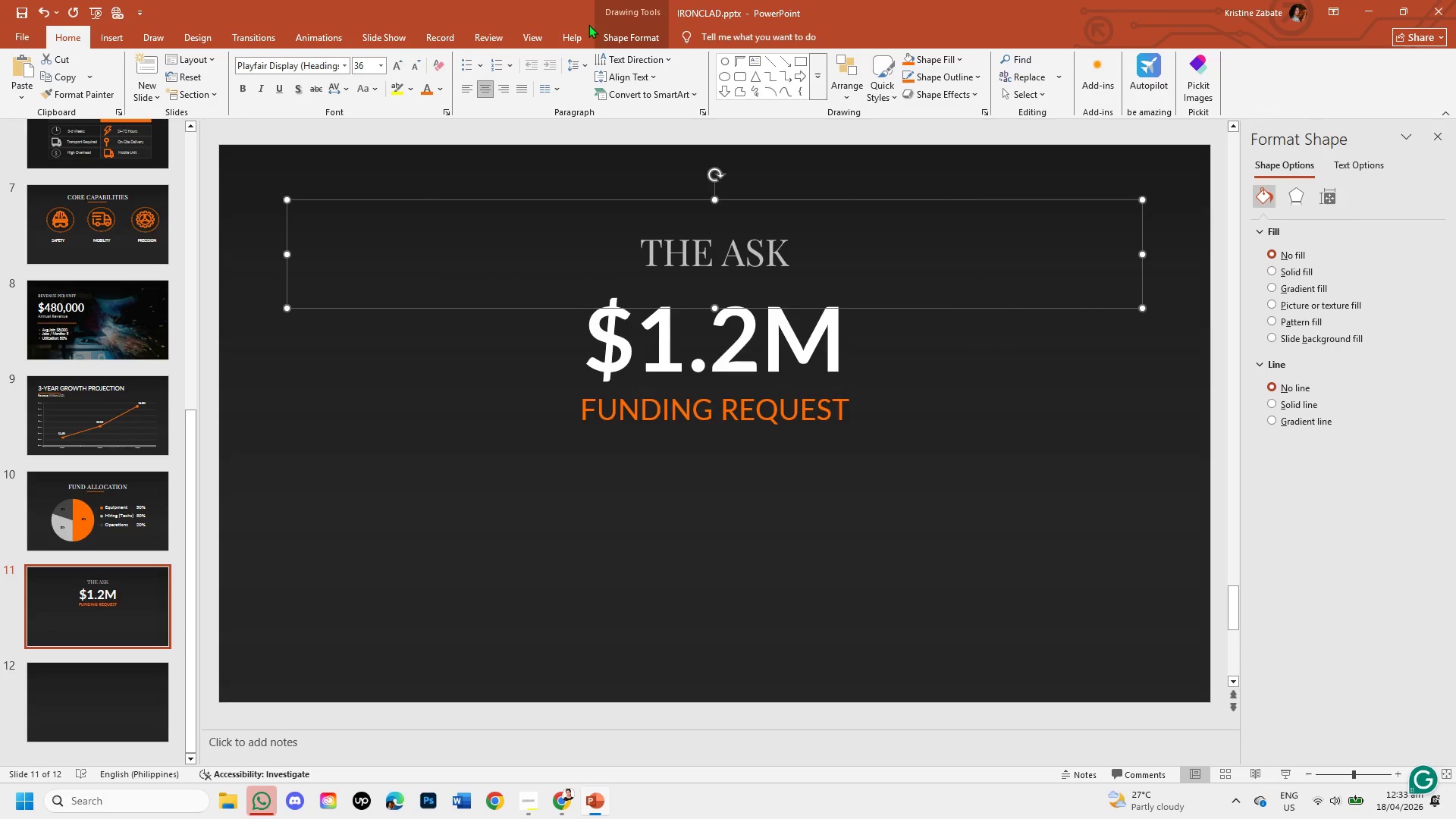 
left_click_drag(start_coordinate=[605, 30], to_coordinate=[1090, 86])
 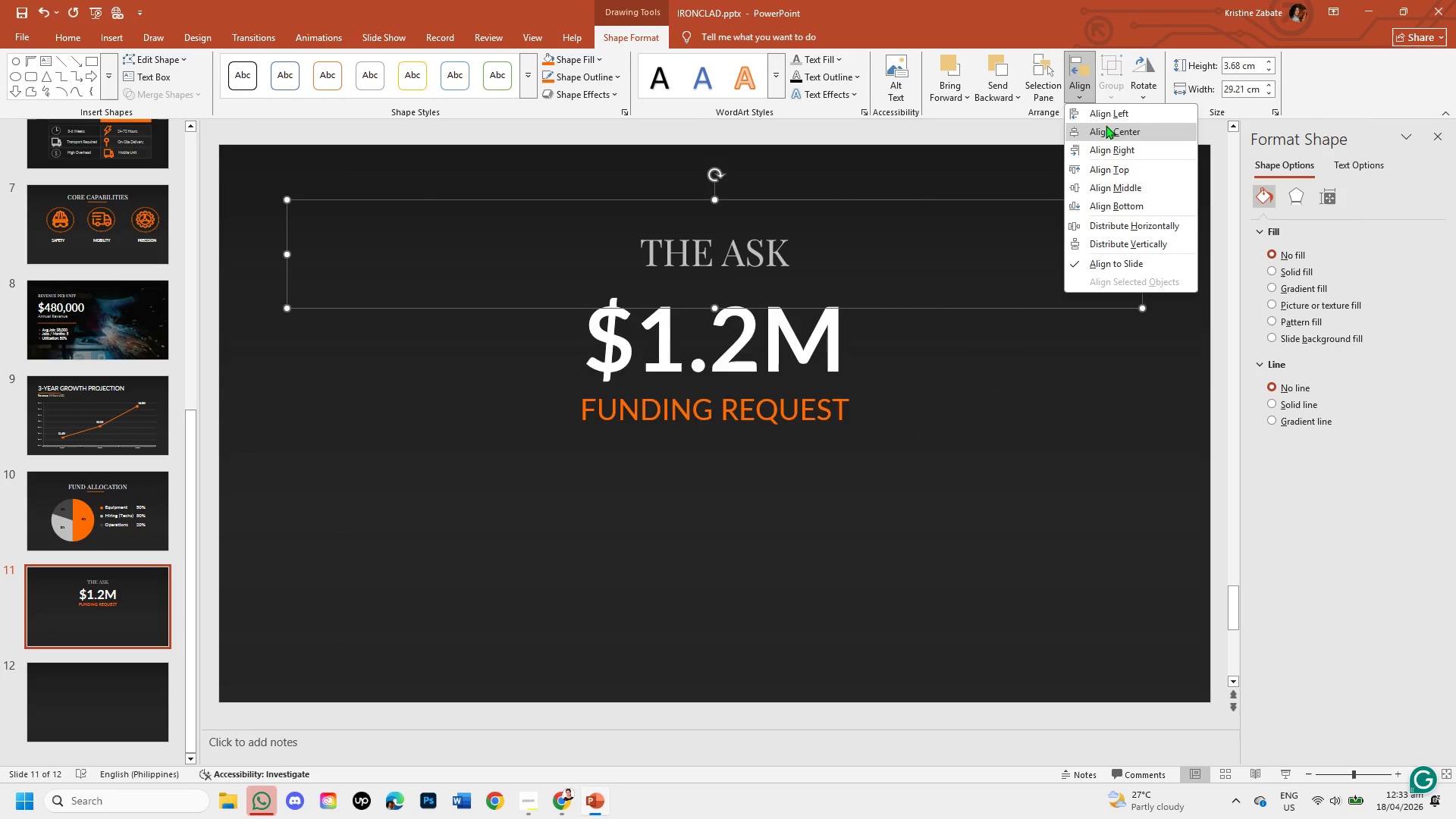 
left_click([1090, 86])
 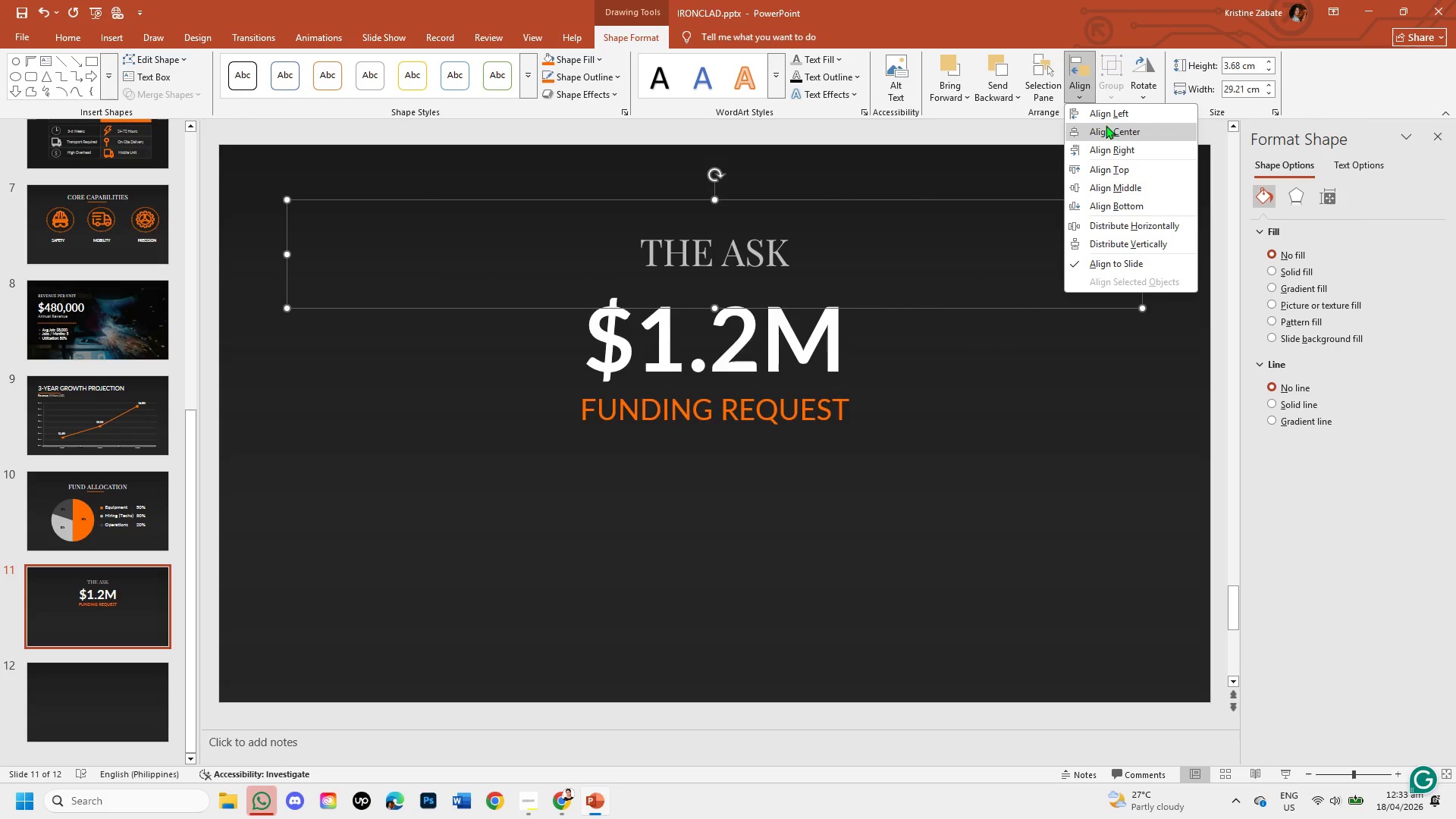 
left_click([1107, 127])
 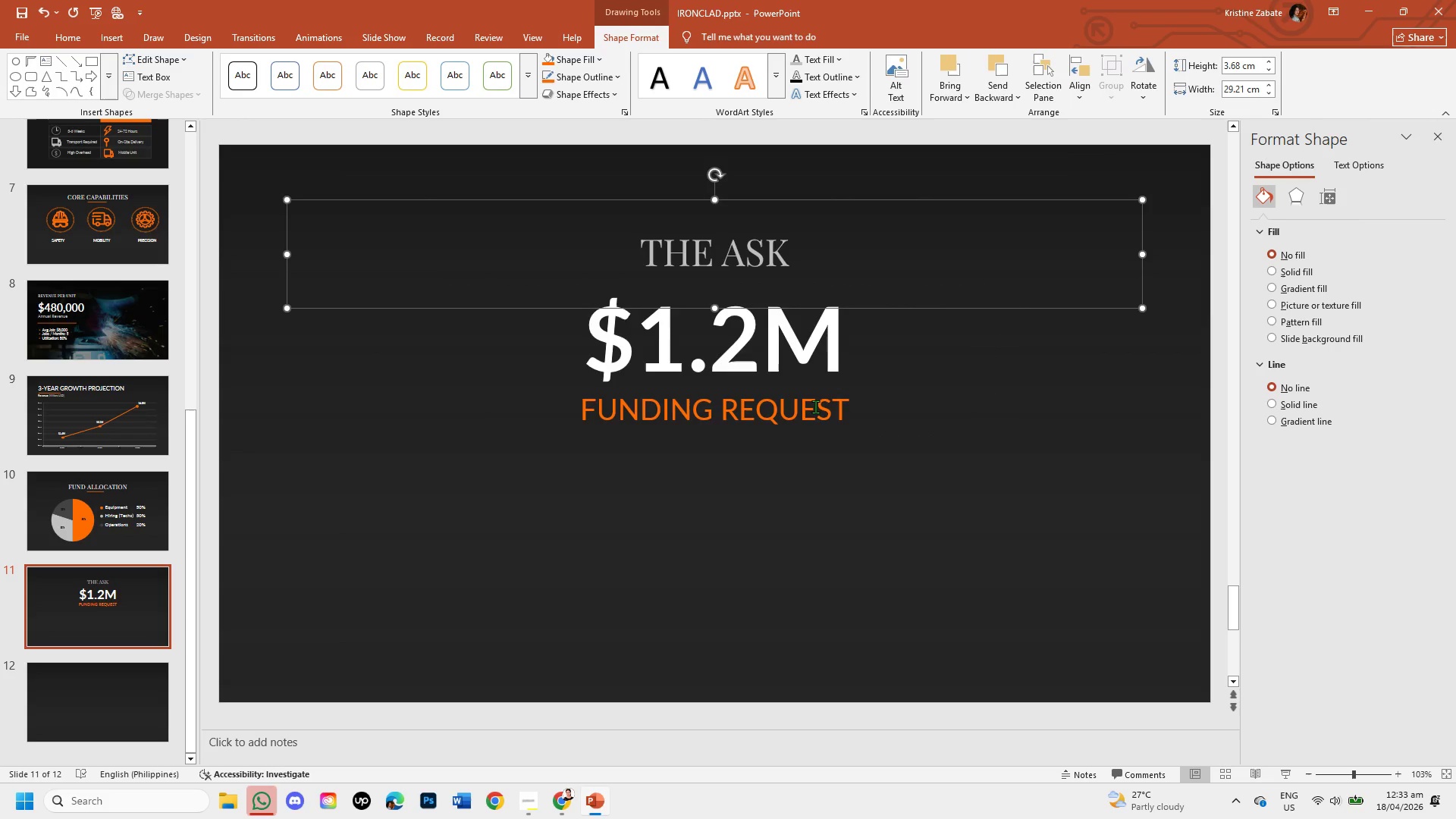 
left_click([776, 360])
 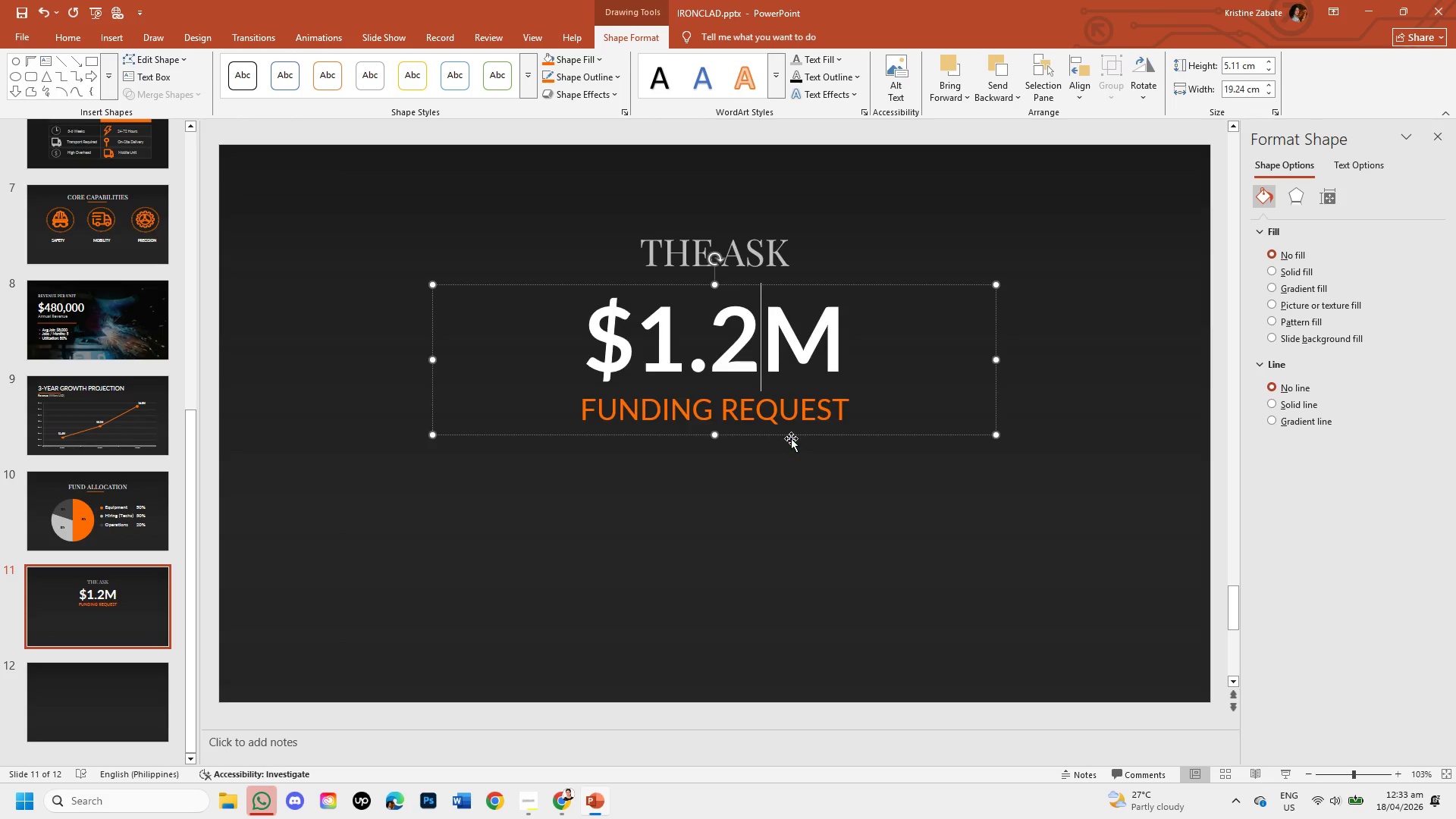 
left_click([791, 436])
 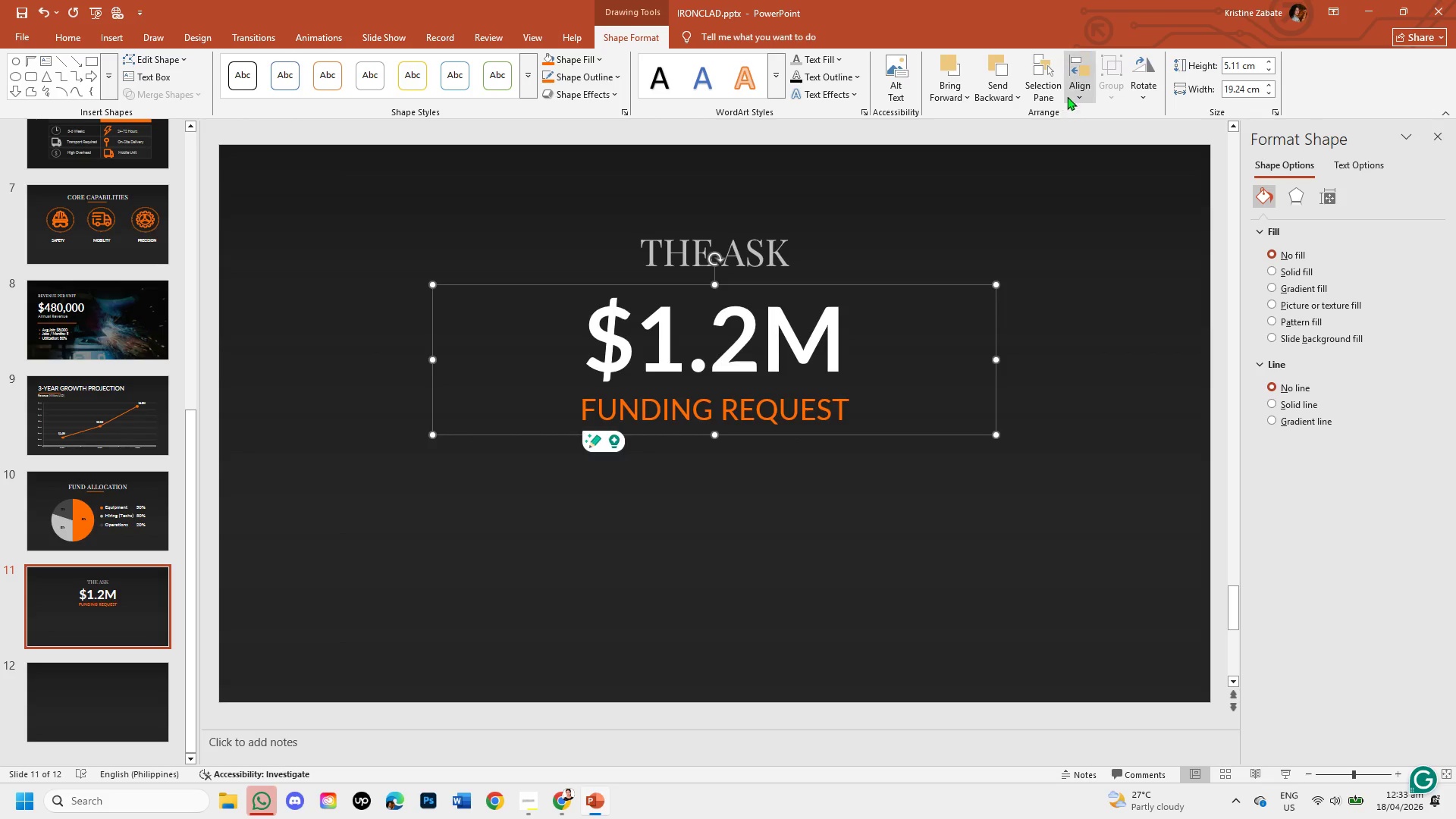 
left_click([1075, 91])
 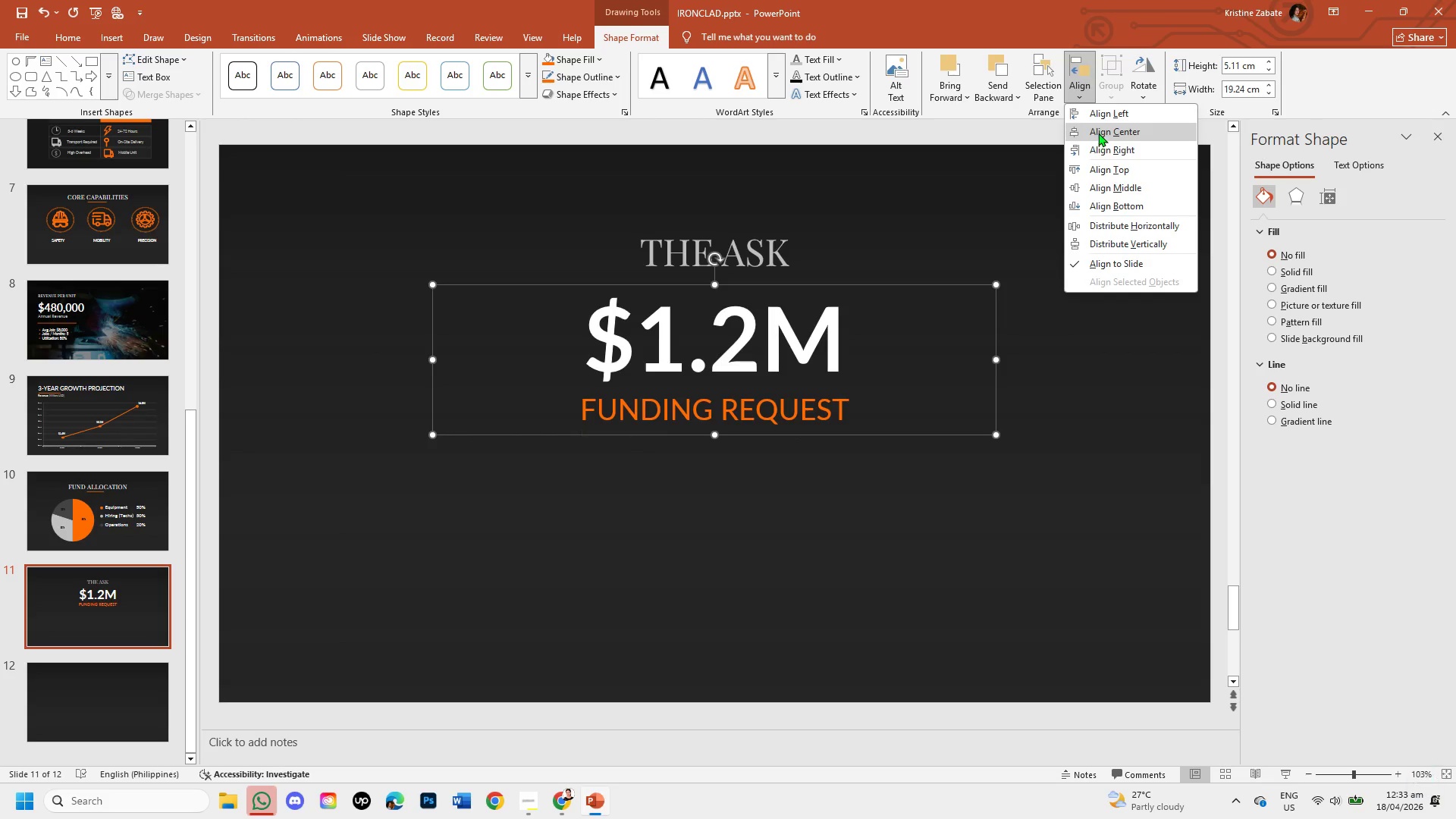 
left_click([1098, 133])
 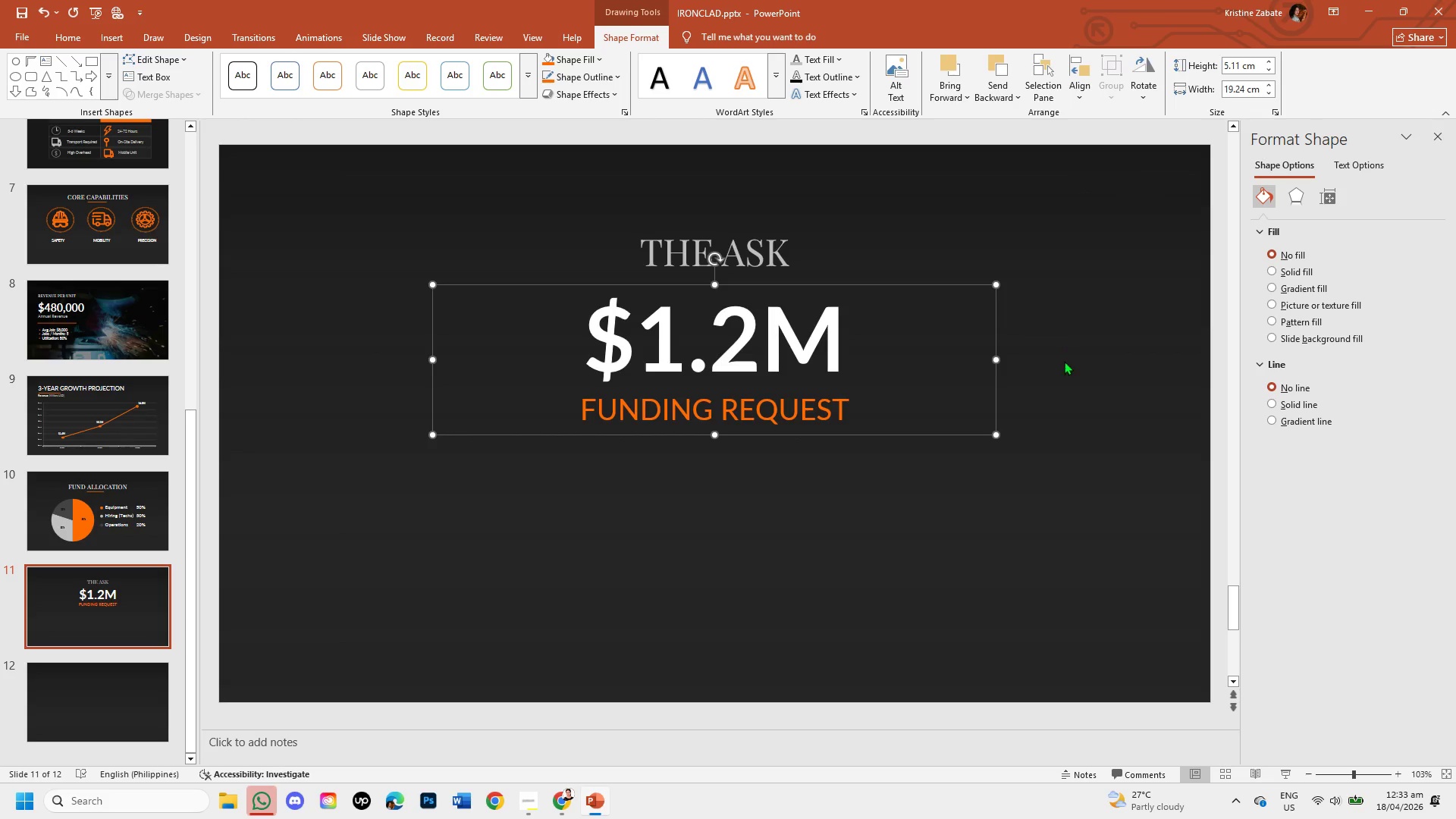 
left_click([1064, 367])
 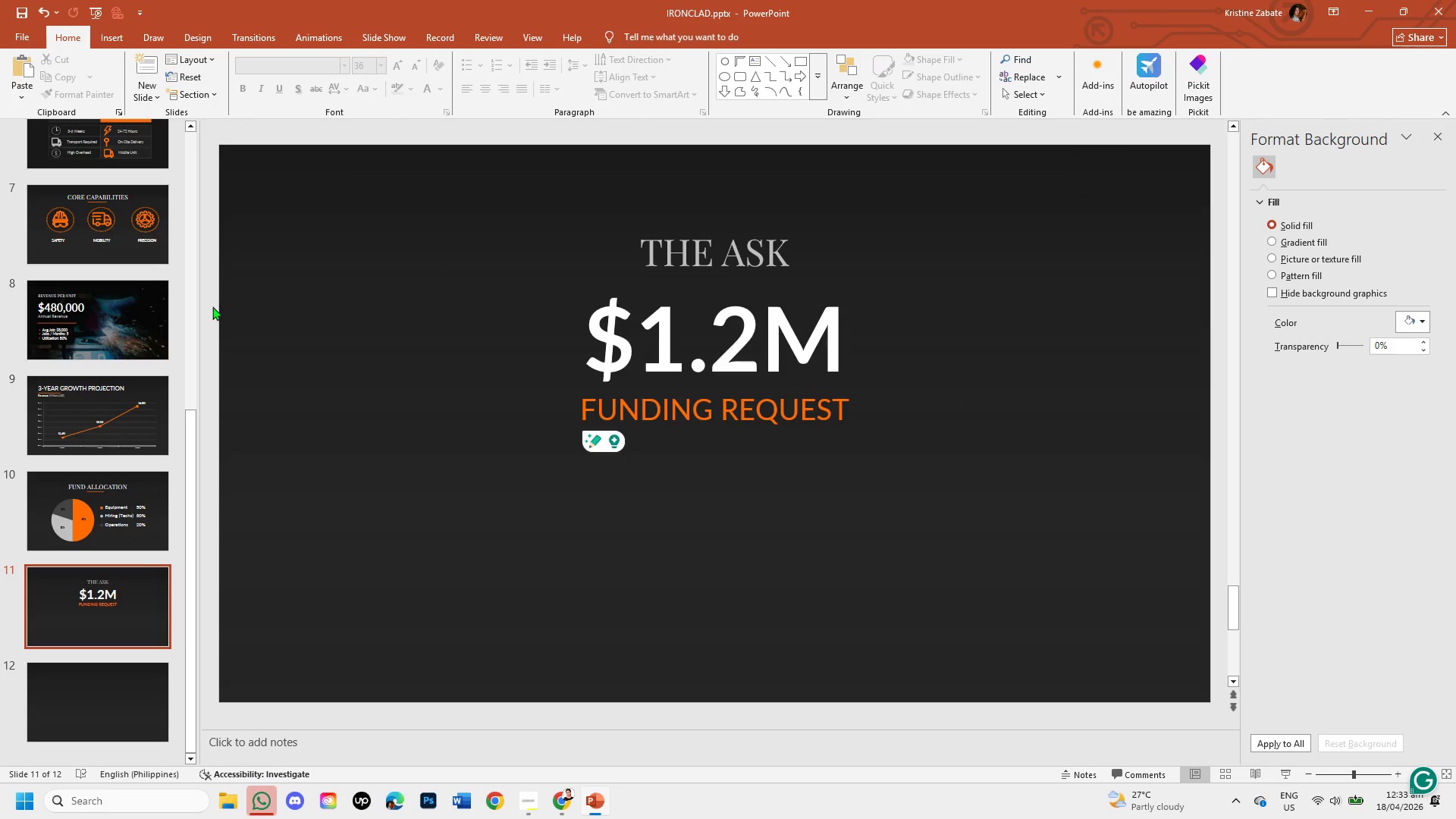 
left_click([78, 505])
 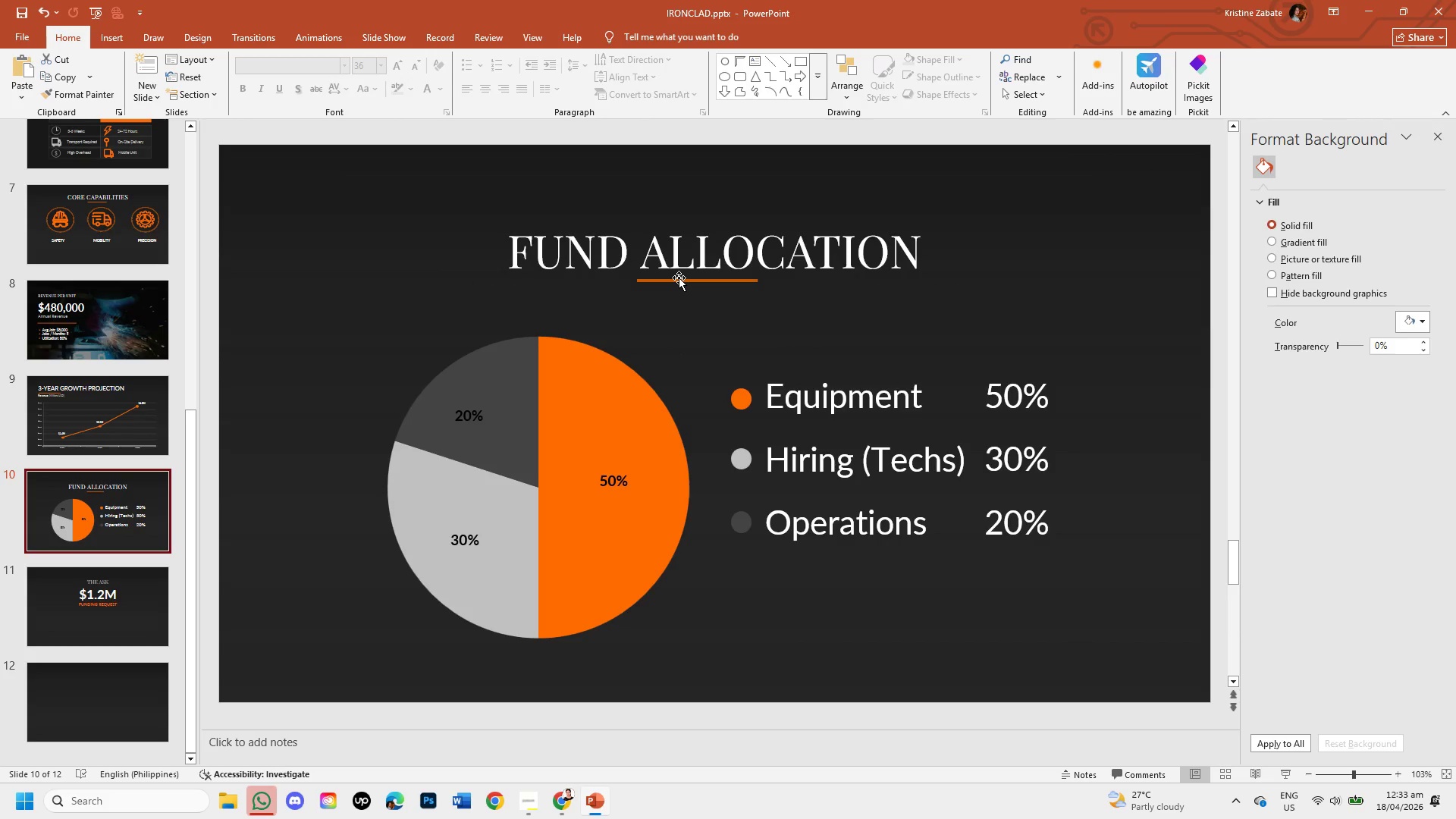 
left_click([679, 278])
 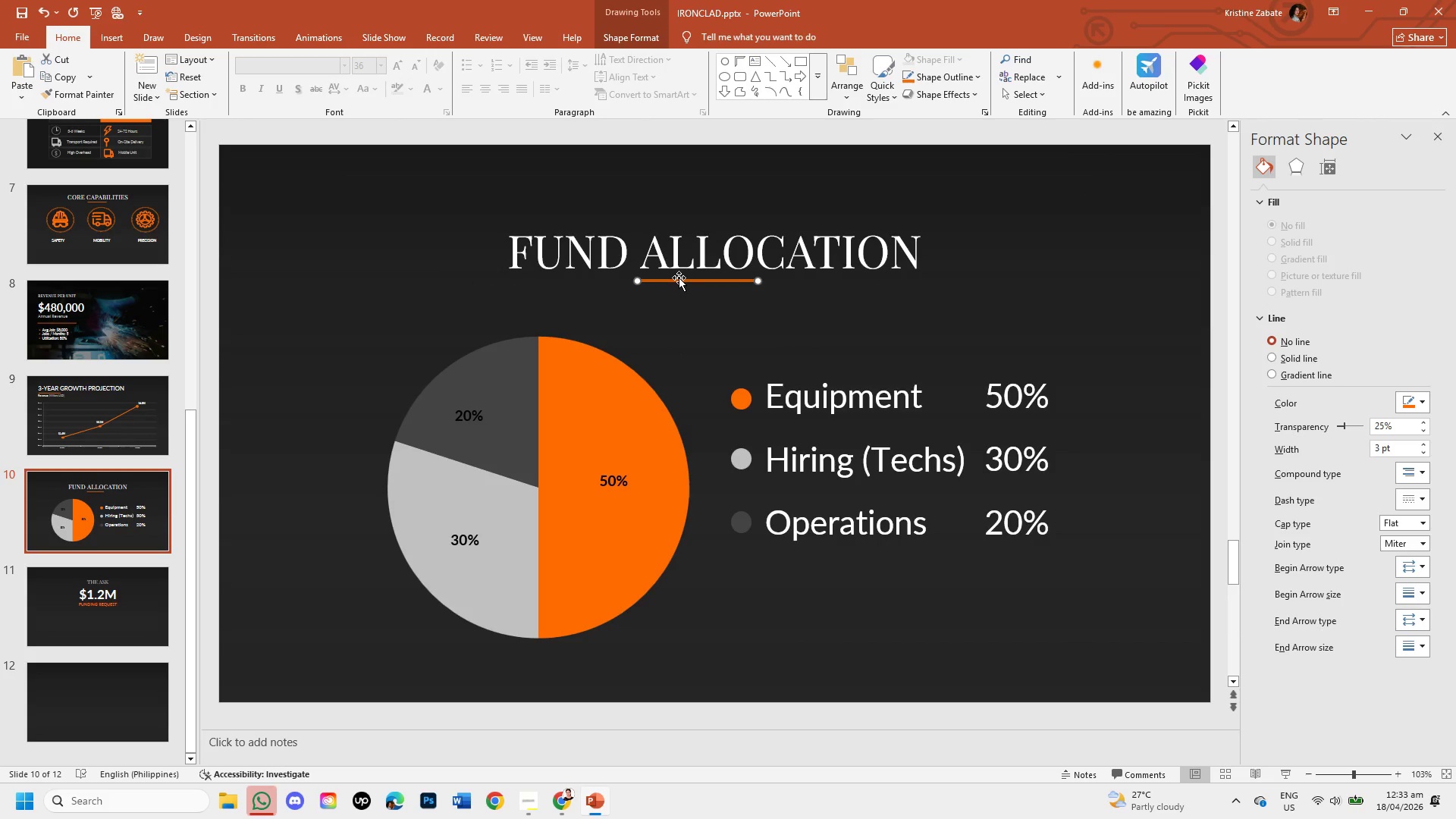 
key(Control+V)
 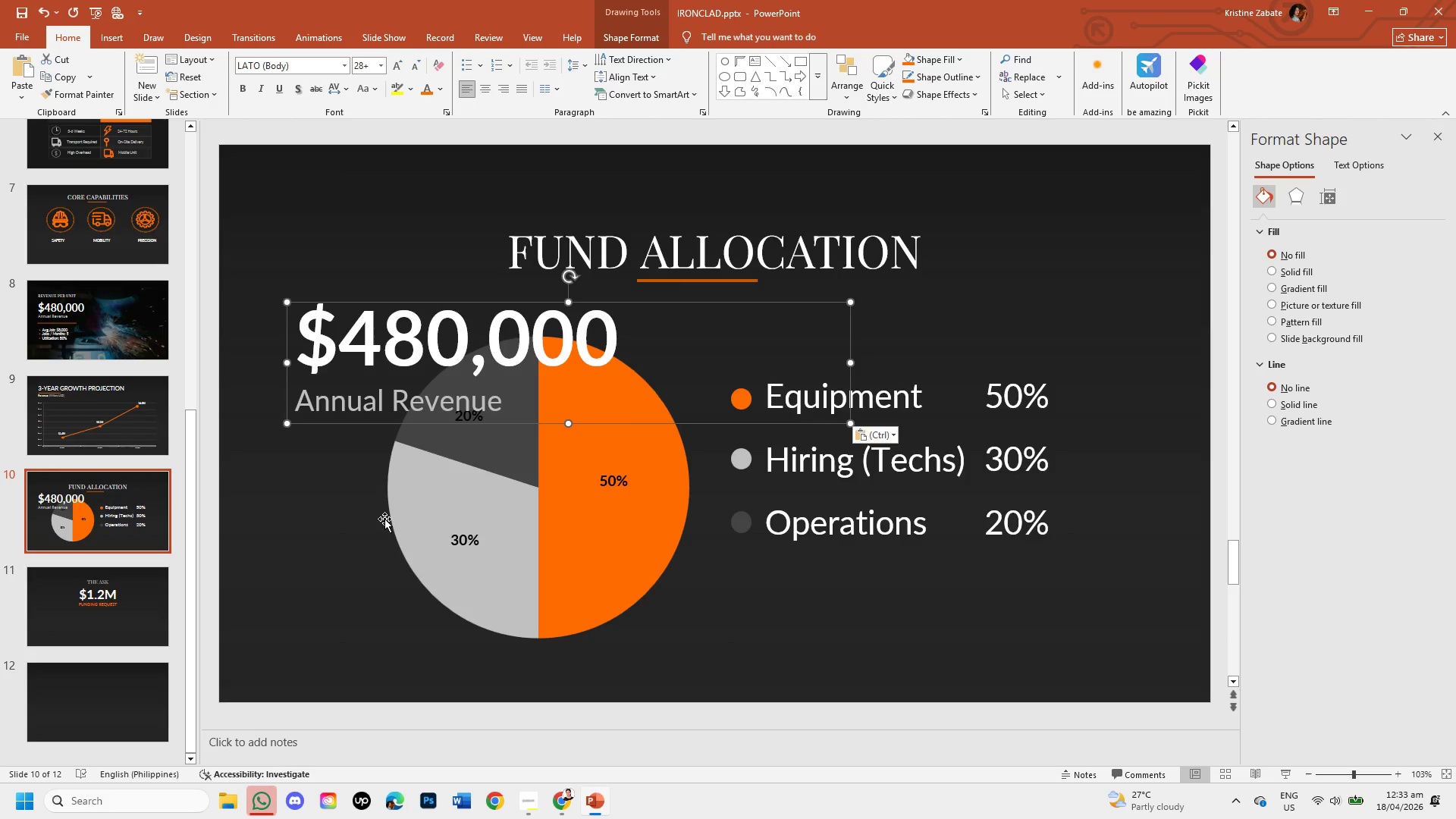 
key(Control+Z)
 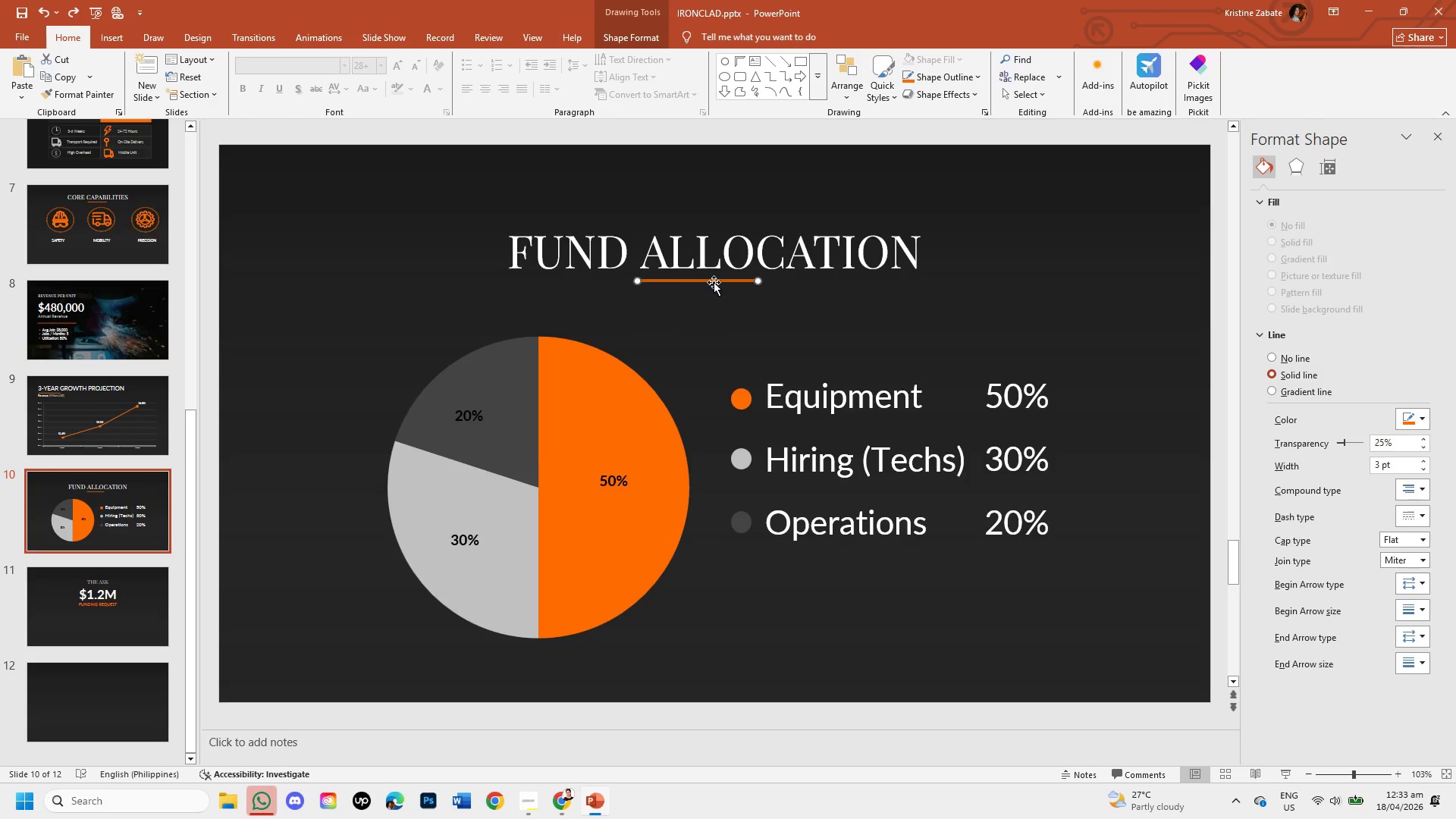 
left_click([714, 281])
 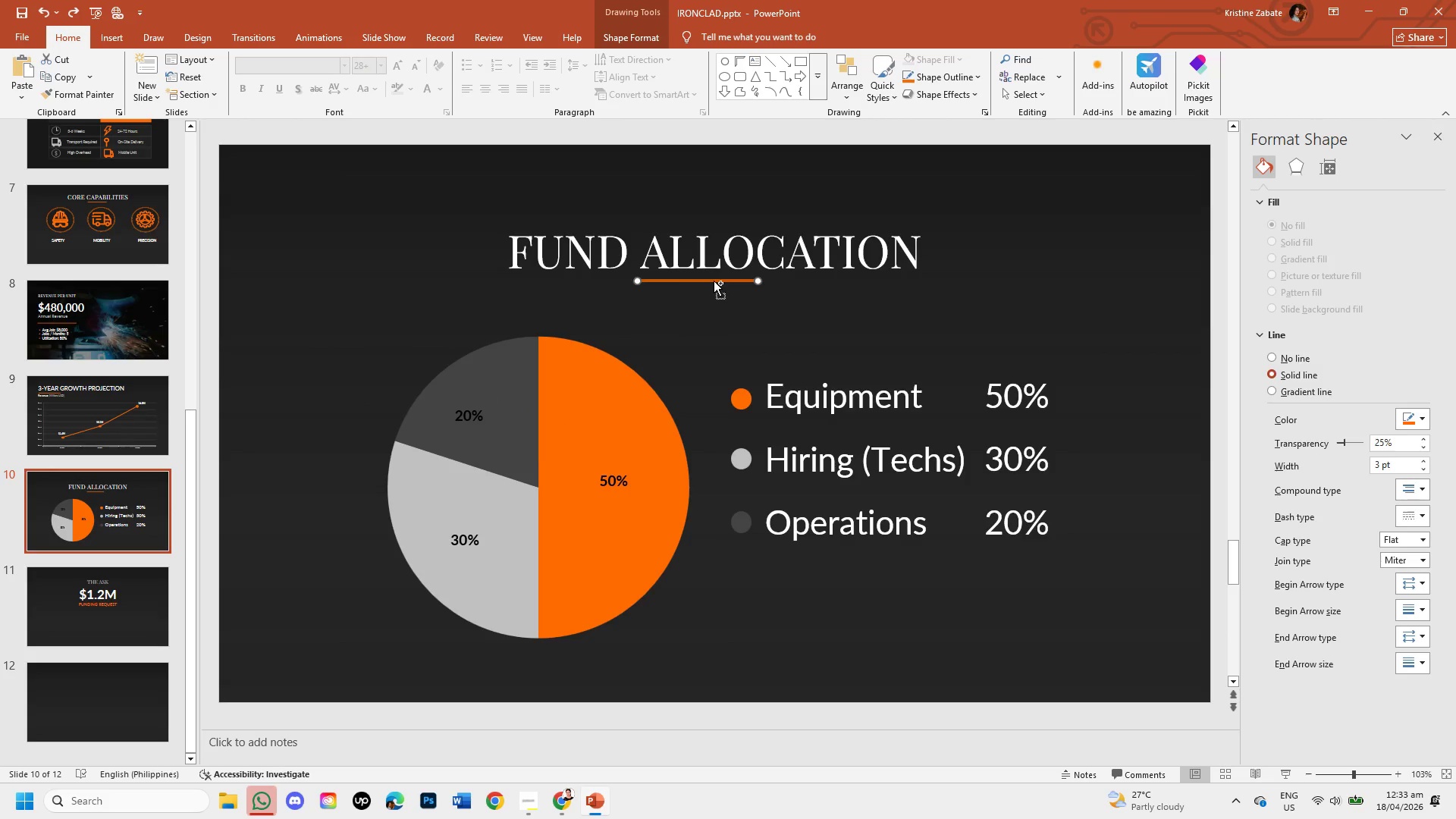 
key(Control+C)
 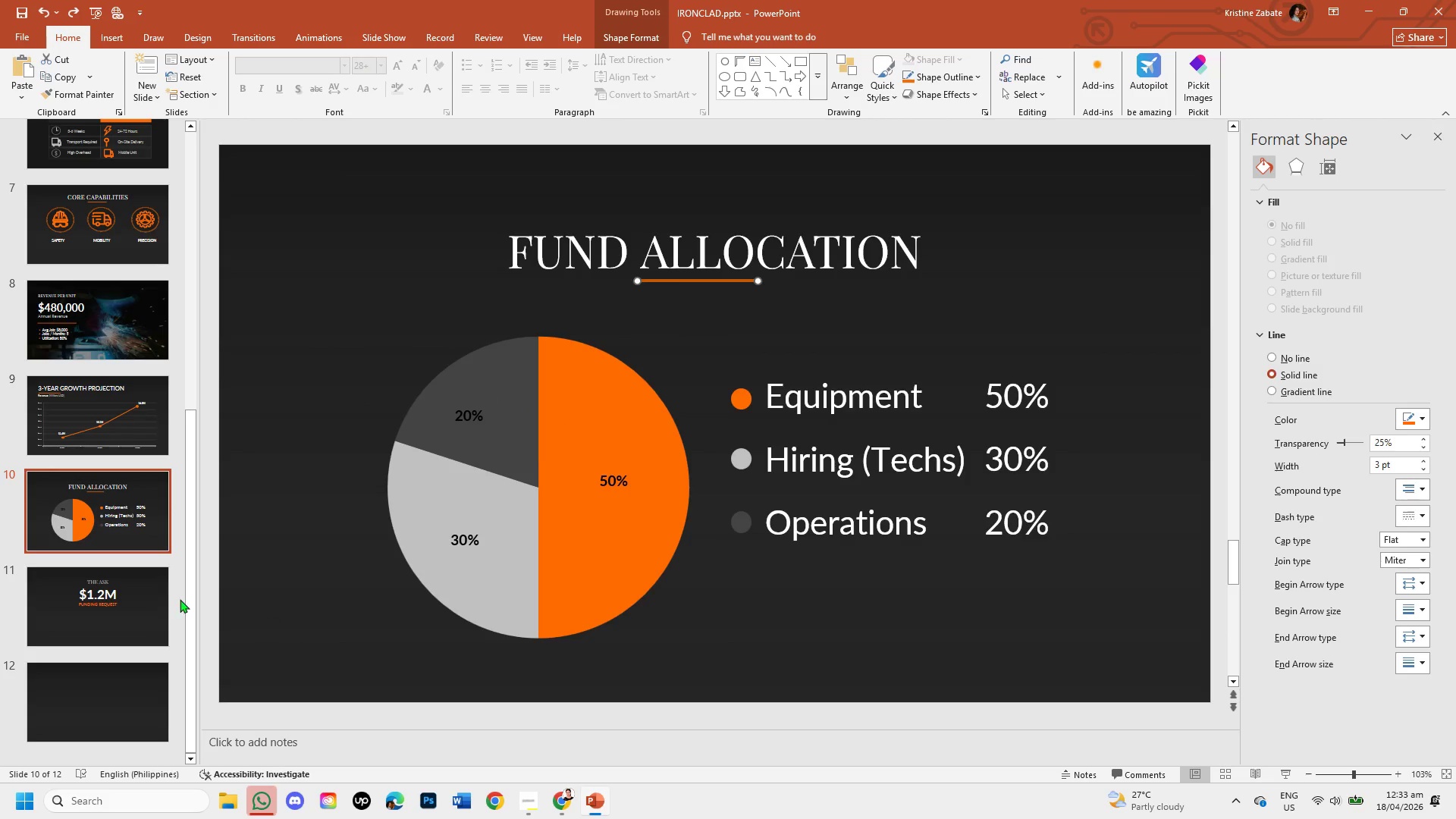 
left_click([136, 597])
 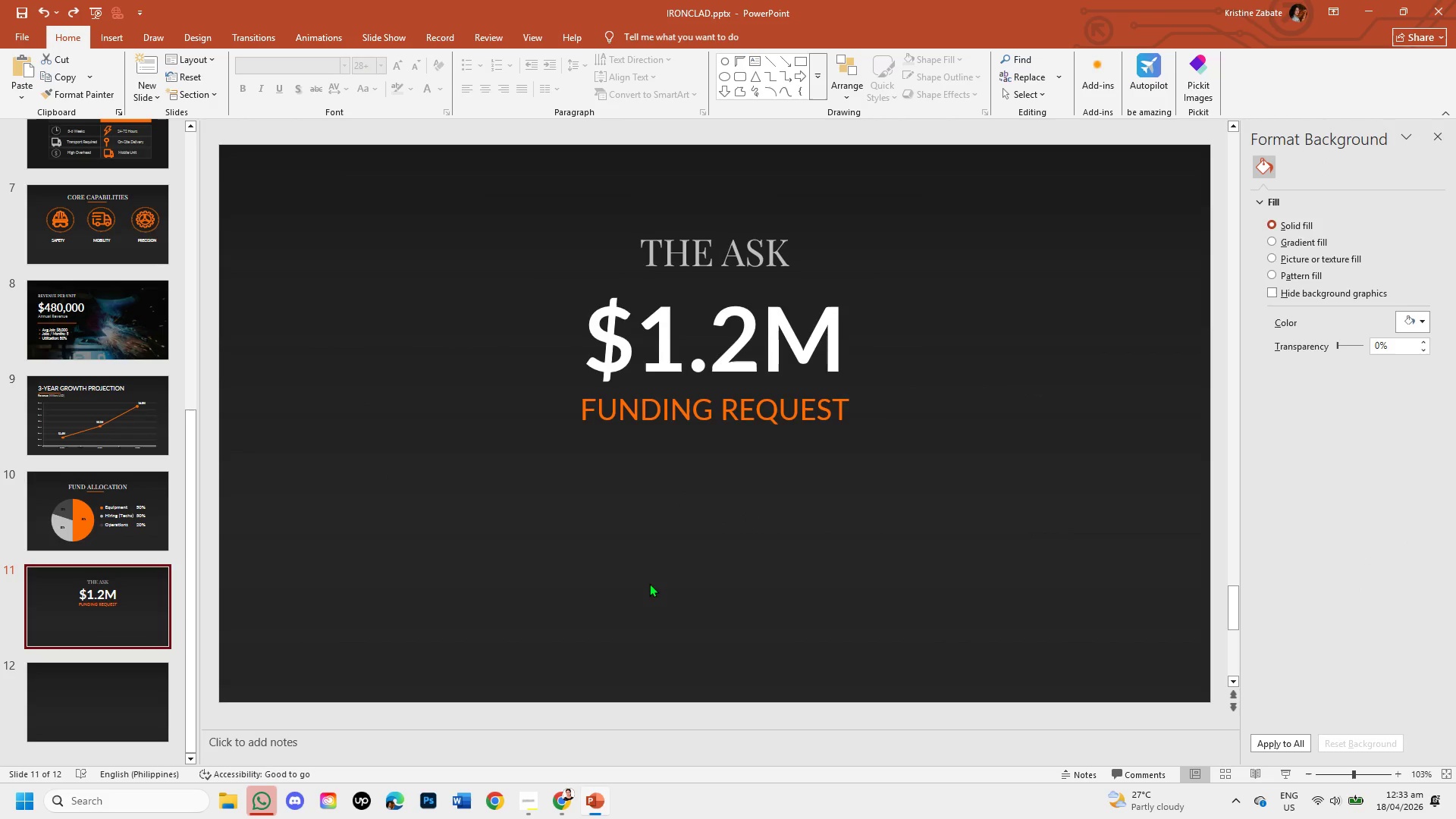 
key(Control+V)
 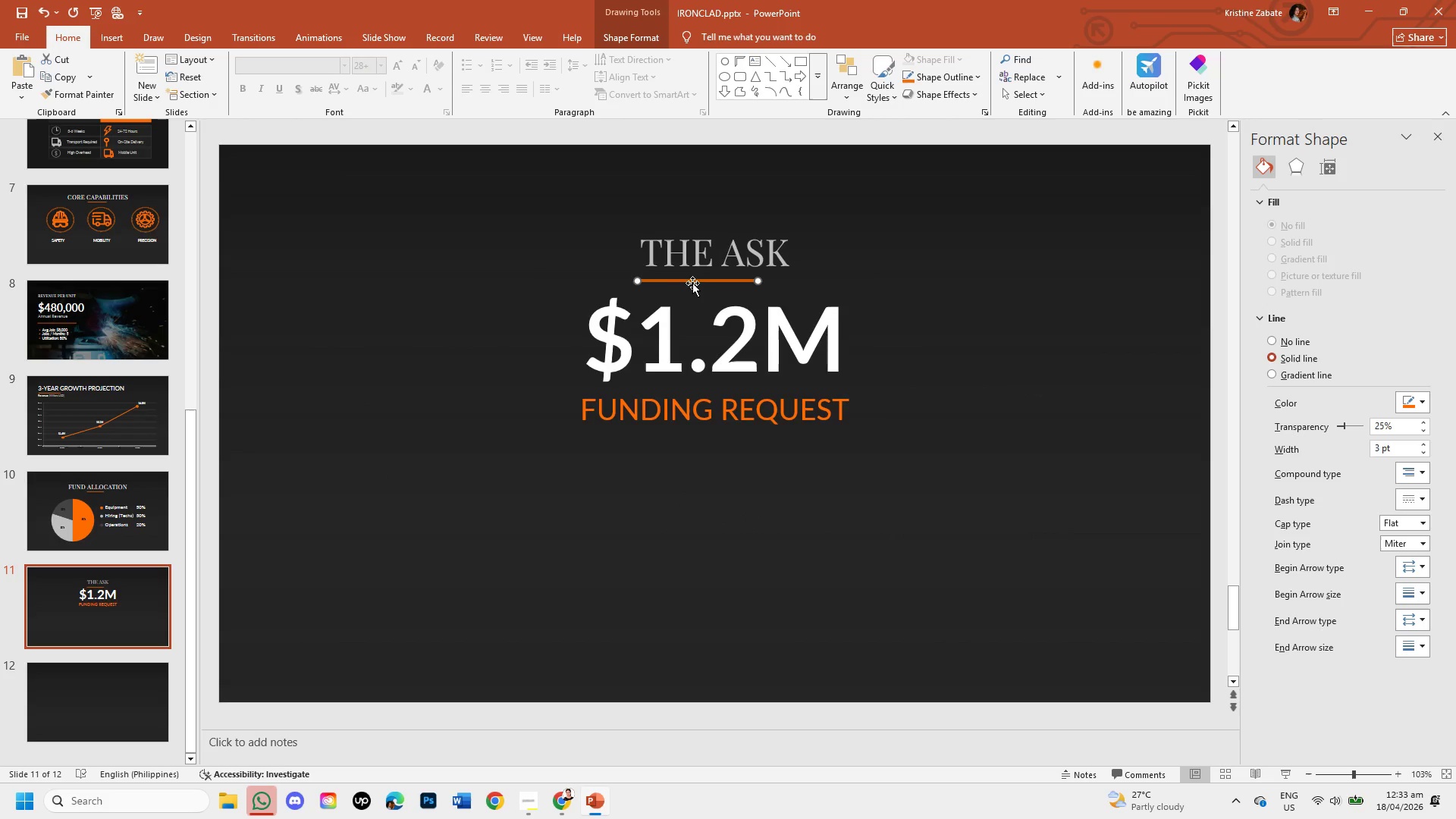 
left_click_drag(start_coordinate=[691, 278], to_coordinate=[635, 441])
 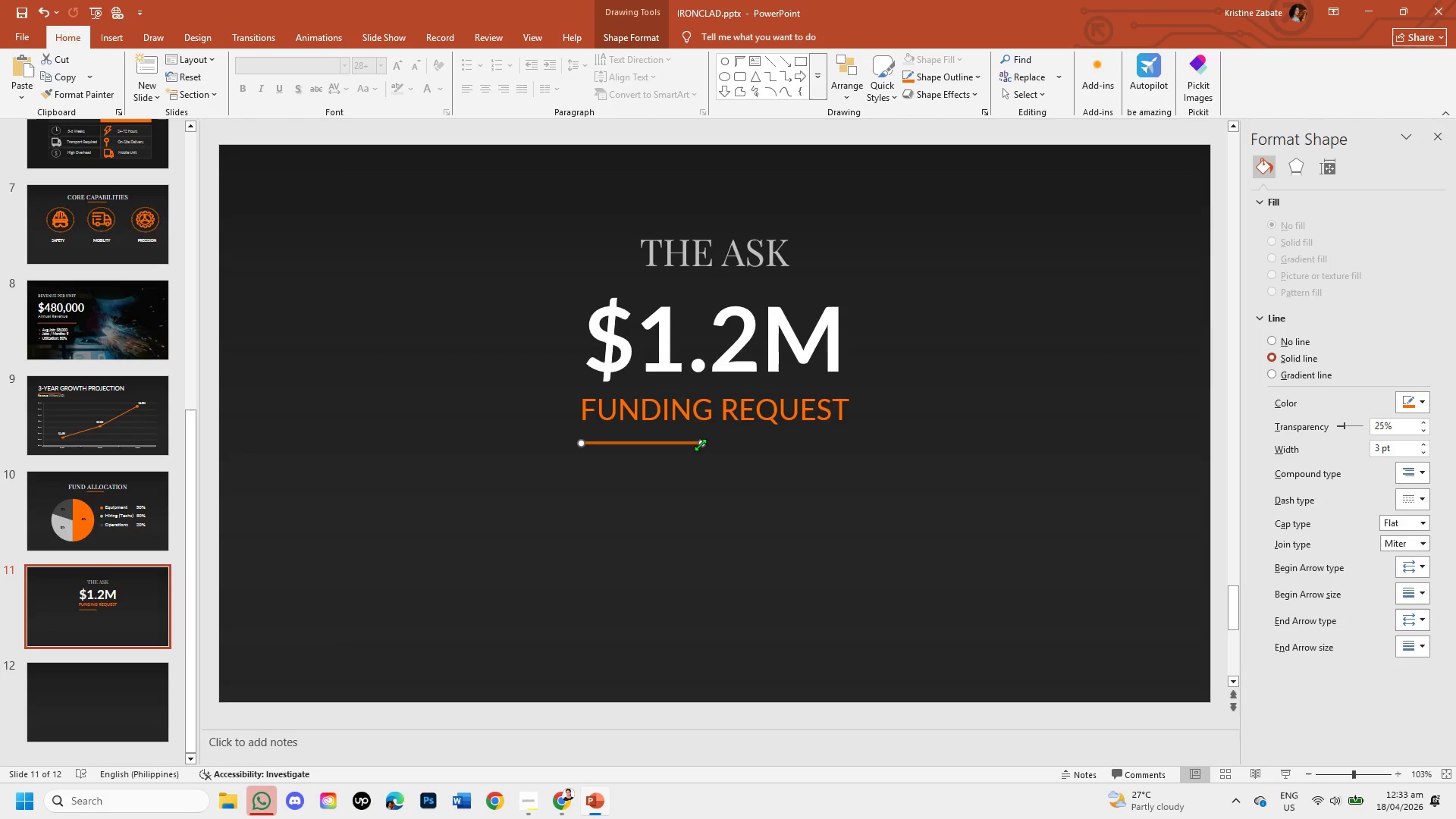 
left_click_drag(start_coordinate=[700, 444], to_coordinate=[871, 444])
 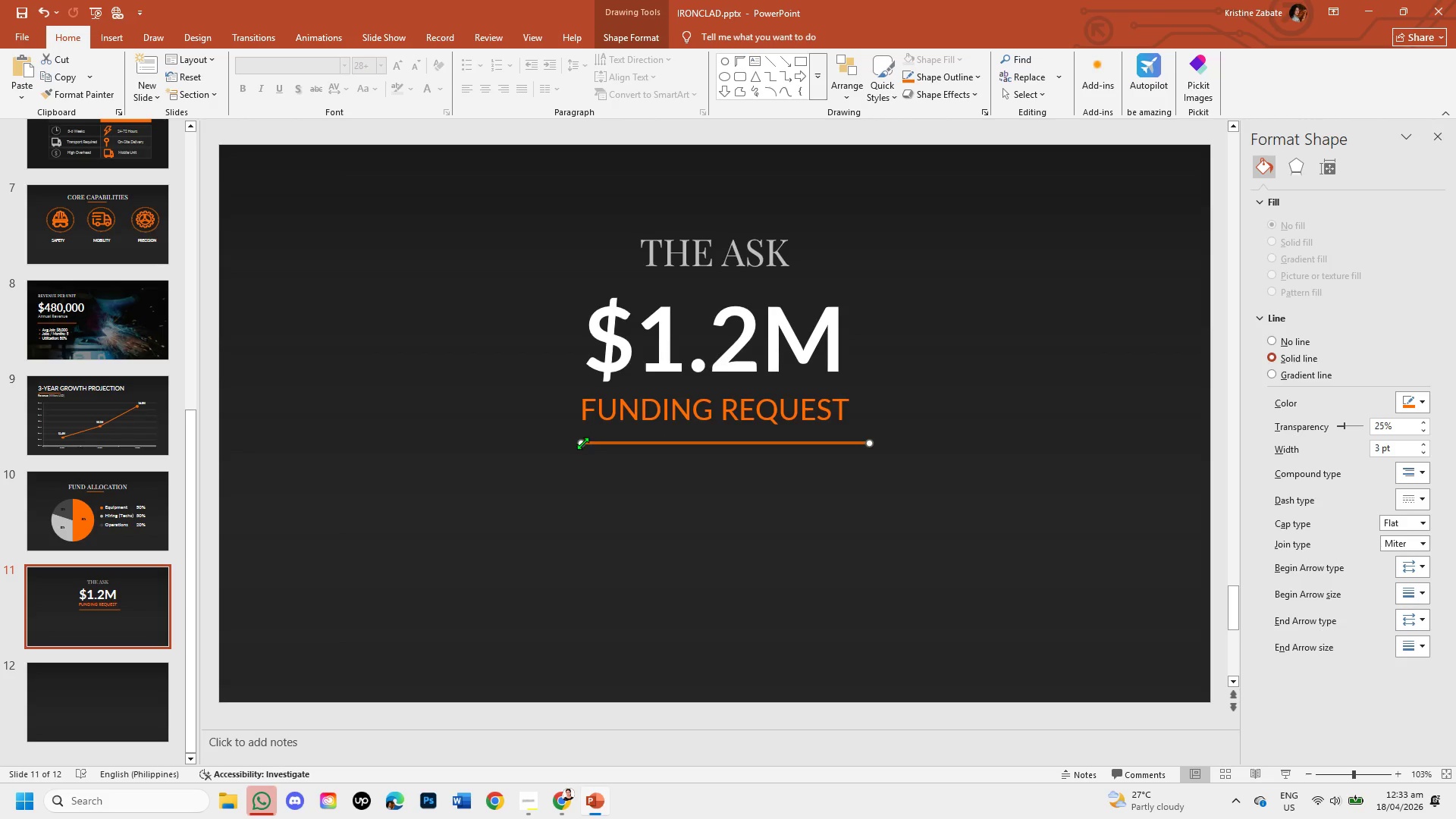 
left_click_drag(start_coordinate=[581, 444], to_coordinate=[570, 444])
 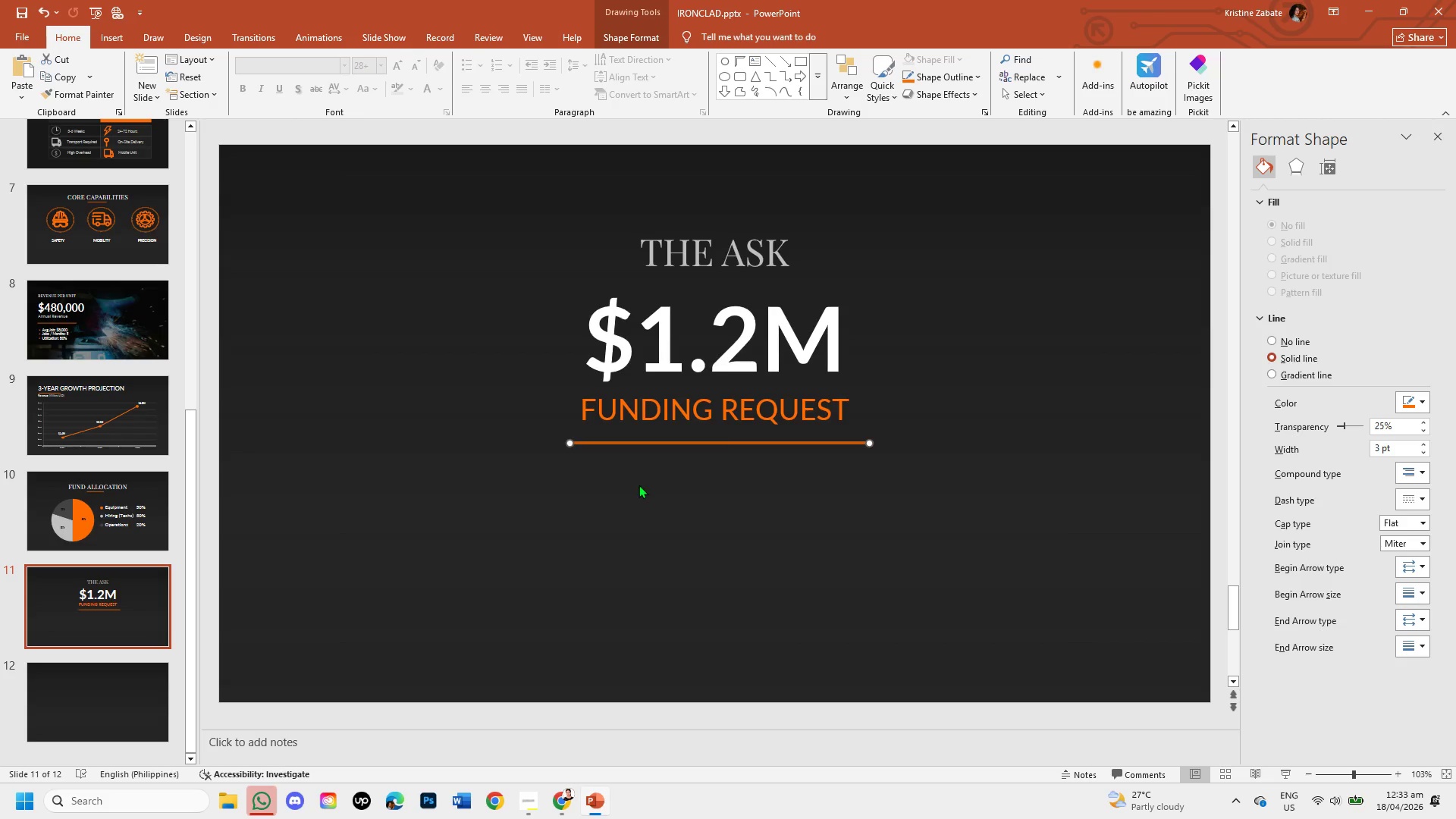 
left_click_drag(start_coordinate=[639, 485], to_coordinate=[89, 353])
 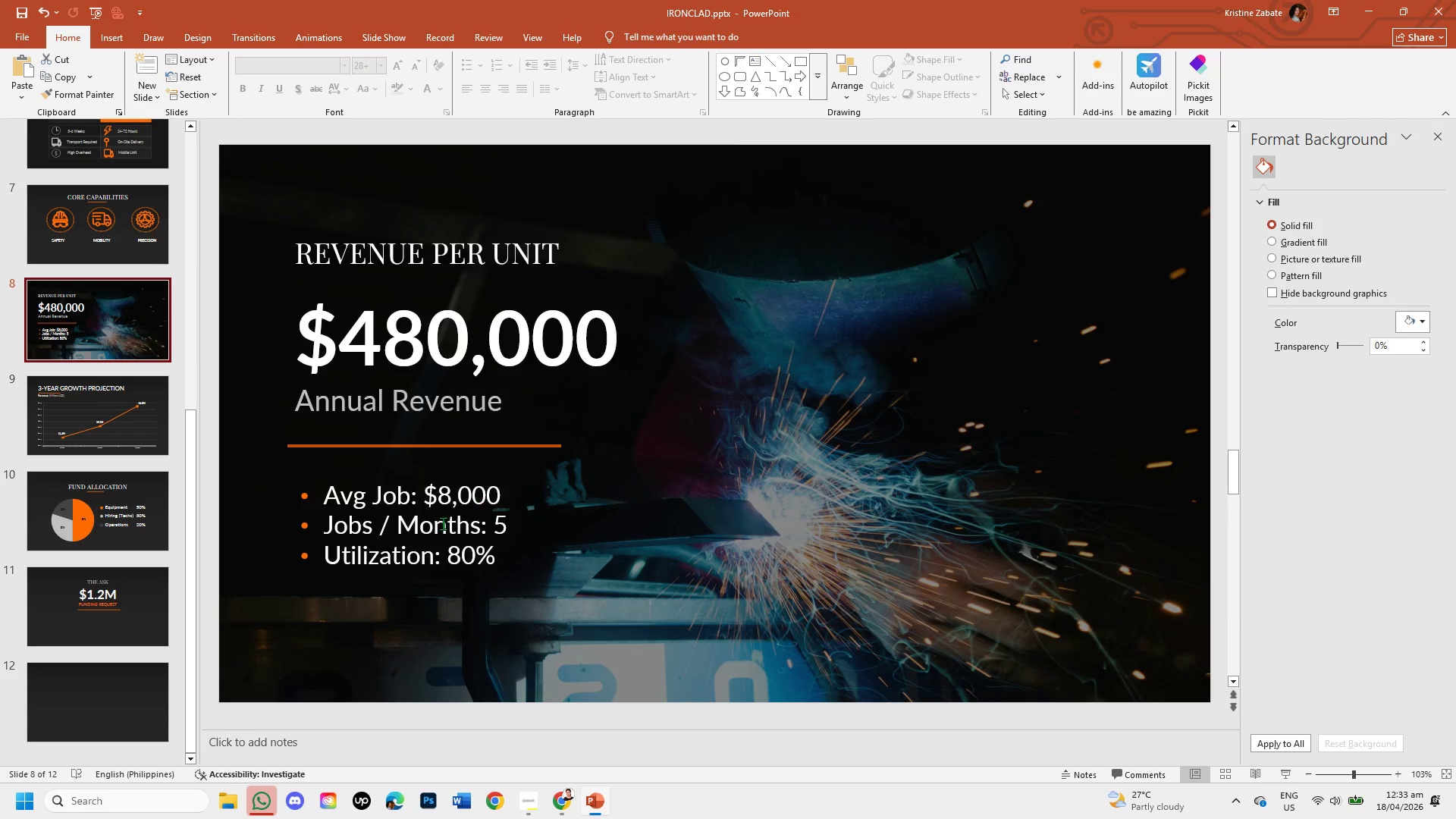 
left_click([89, 353])
 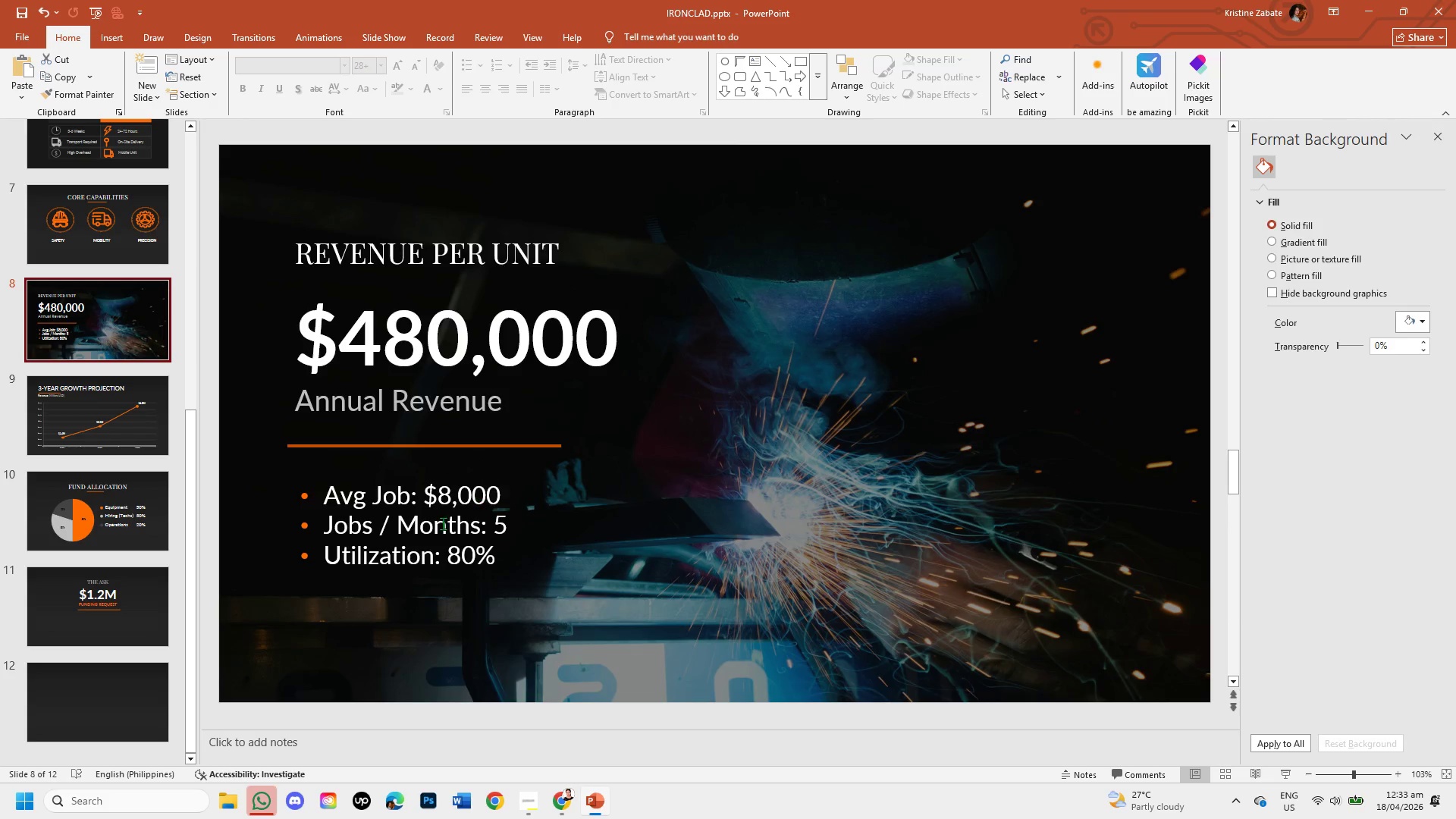 
left_click([423, 537])
 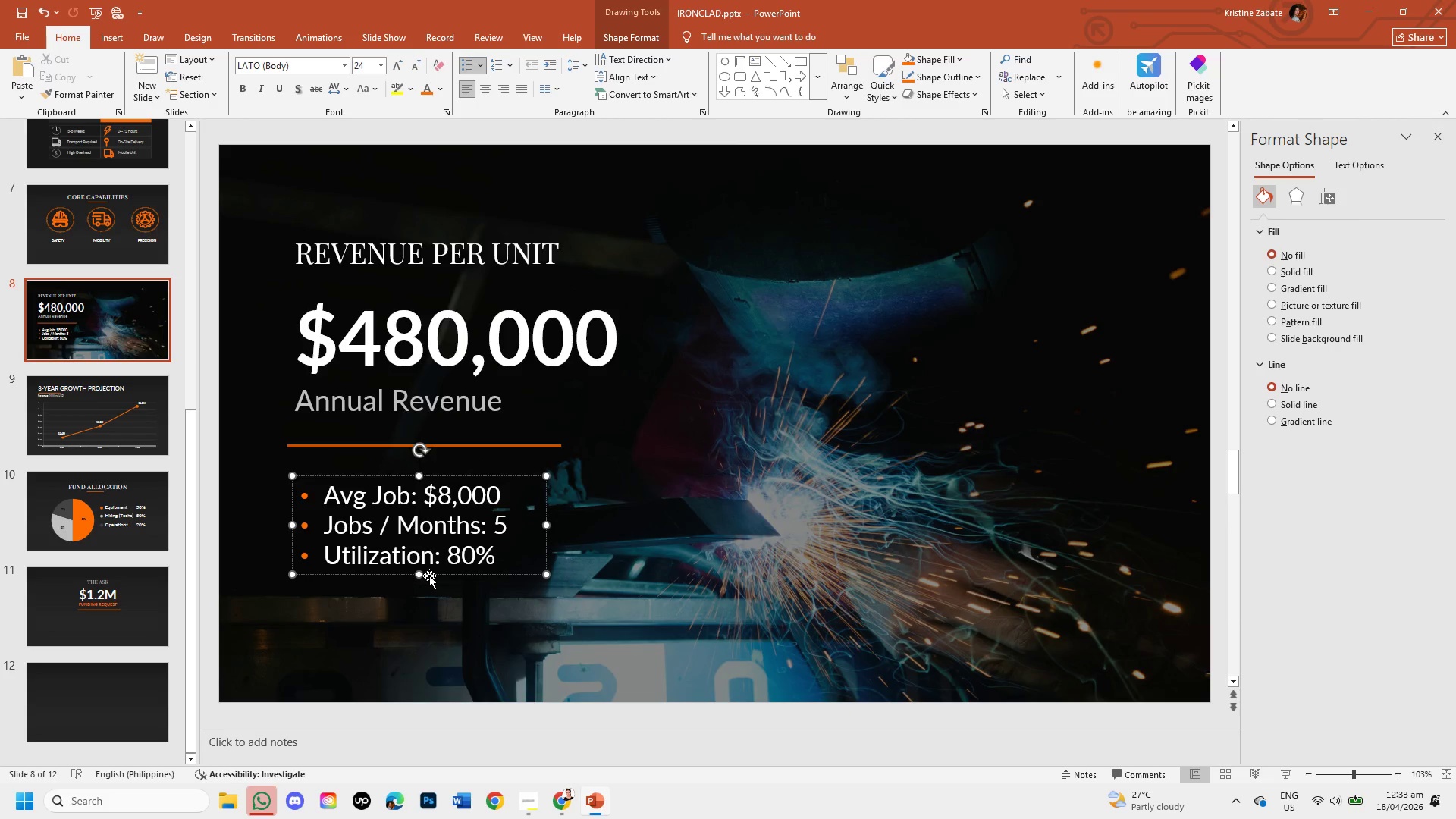 
left_click([429, 576])
 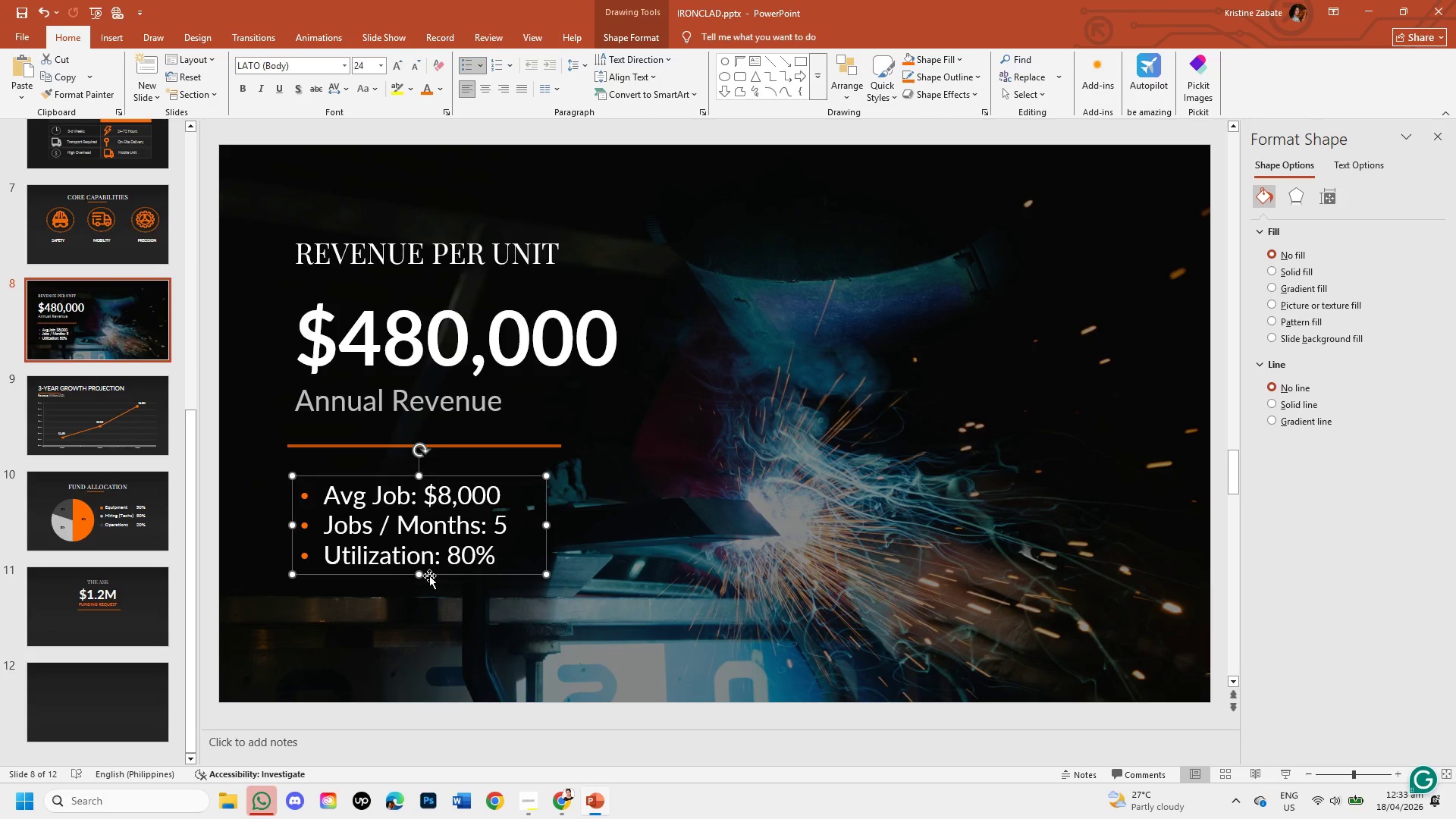 
key(Control+C)
 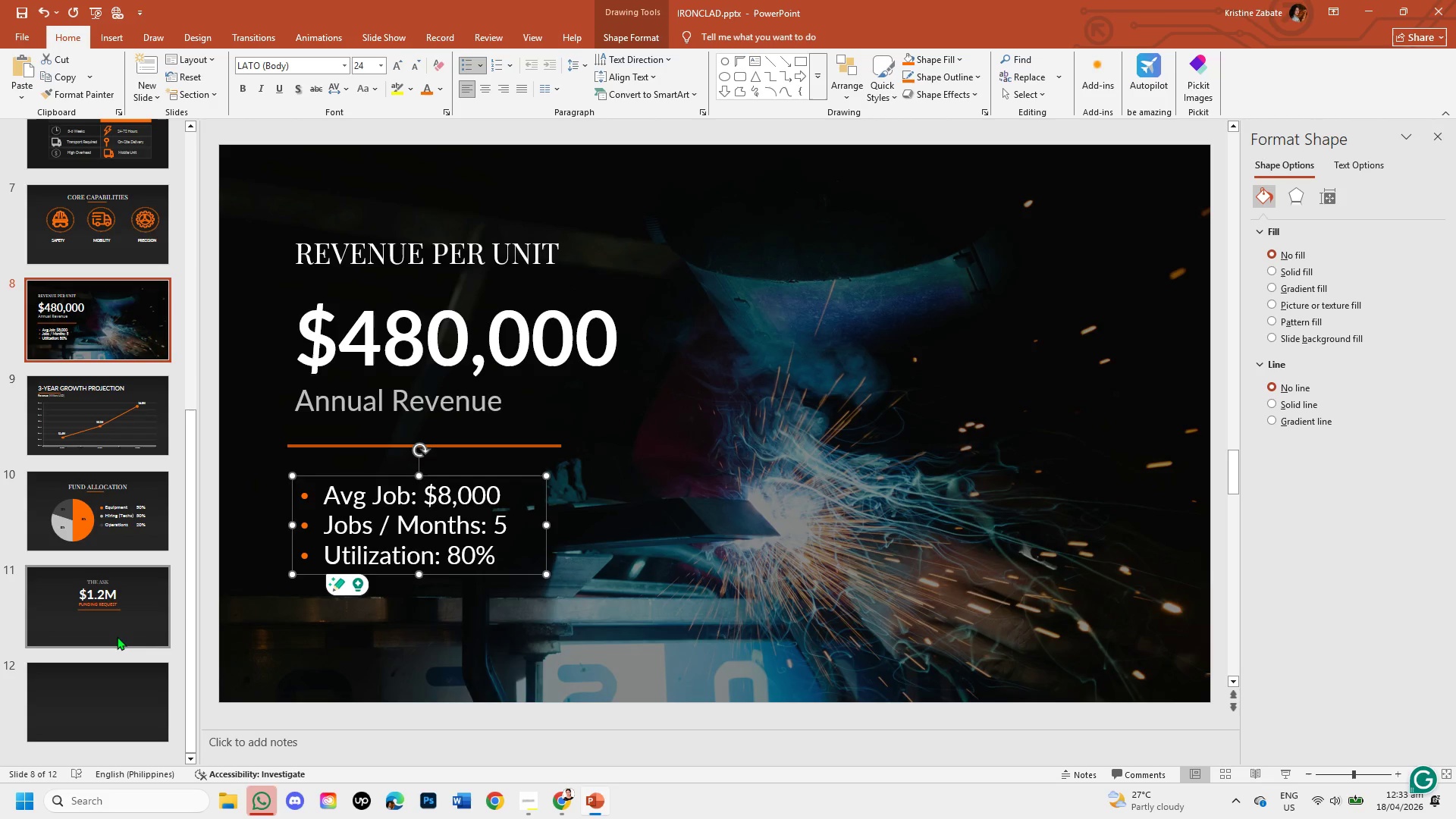 
left_click([85, 619])
 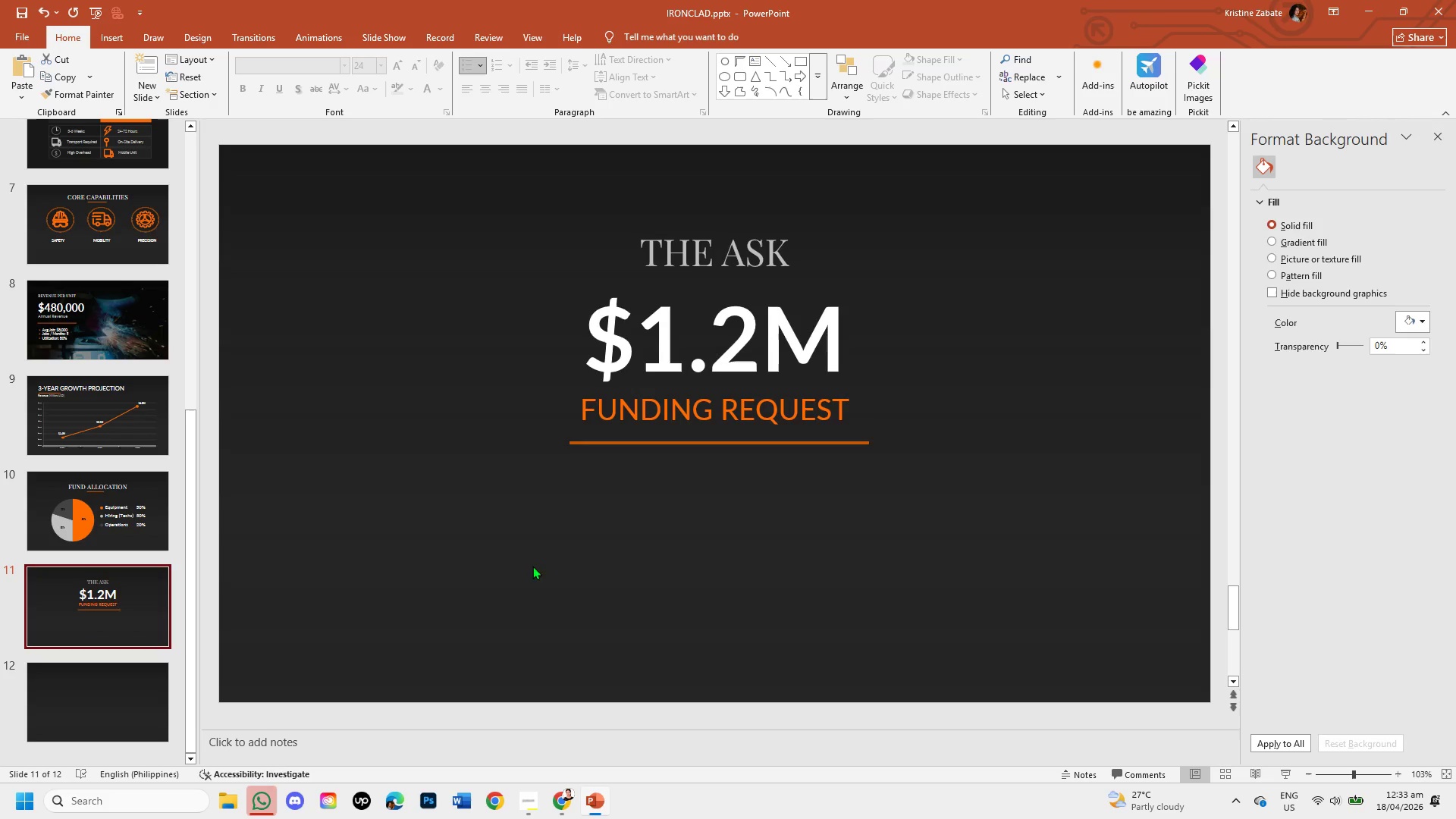 
key(Control+V)
 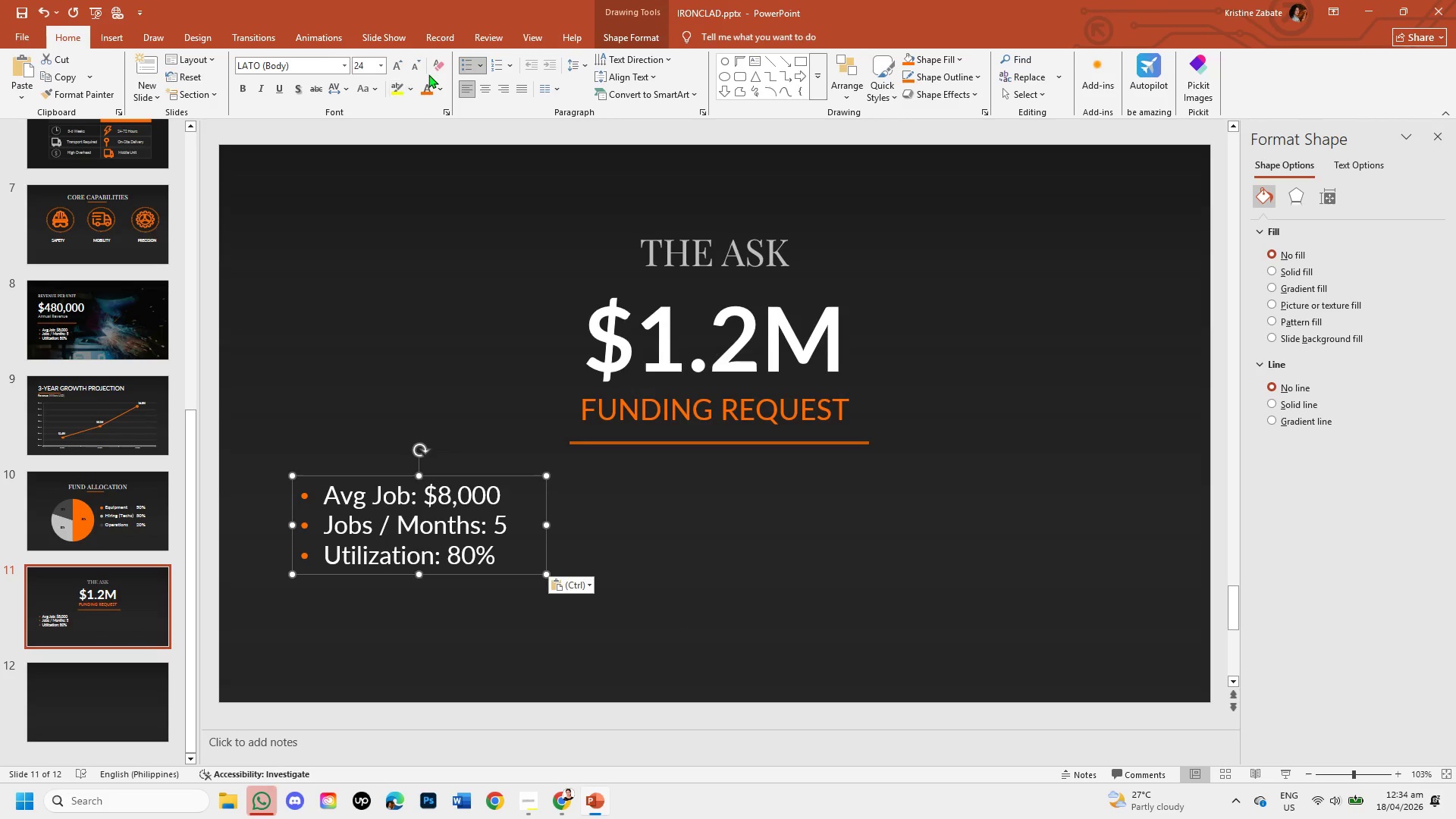 
left_click([479, 86])